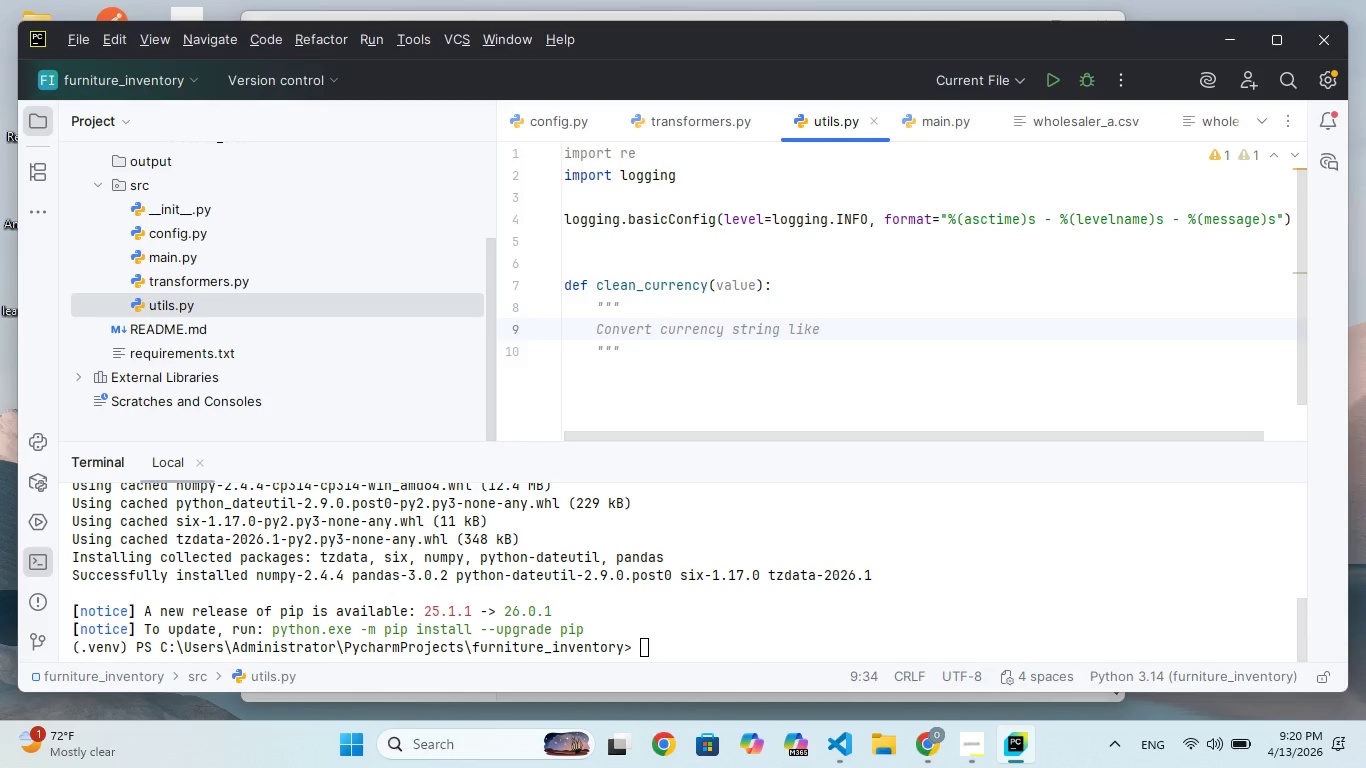 
key(Quote)
 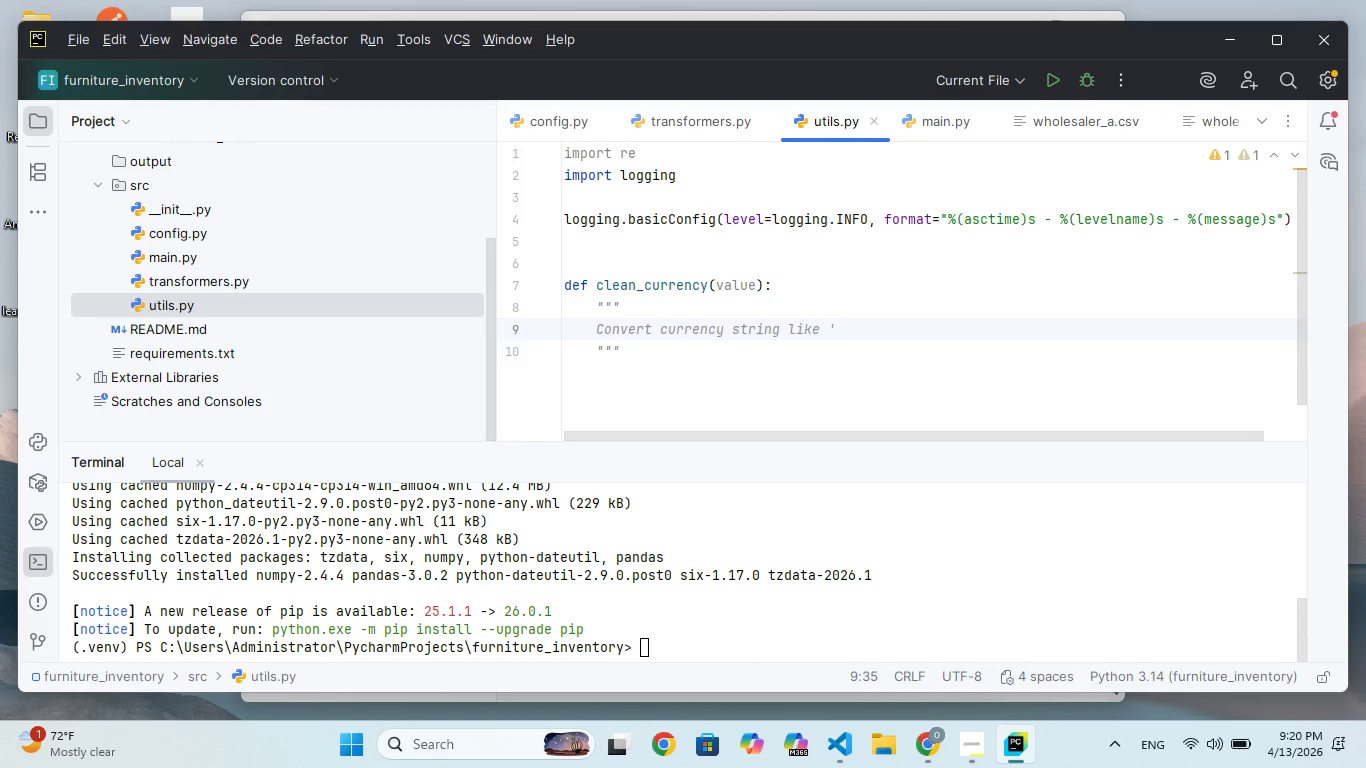 
key(Quote)
 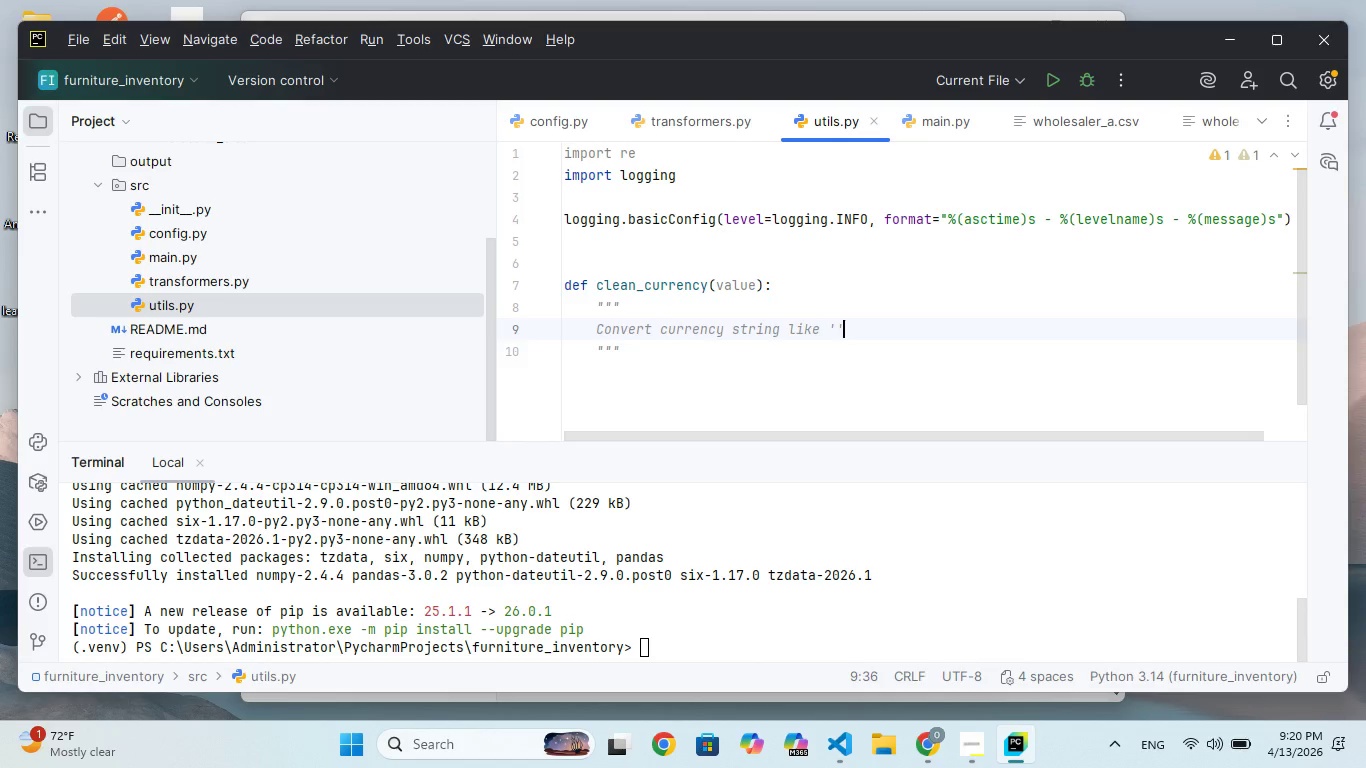 
key(ArrowLeft)
 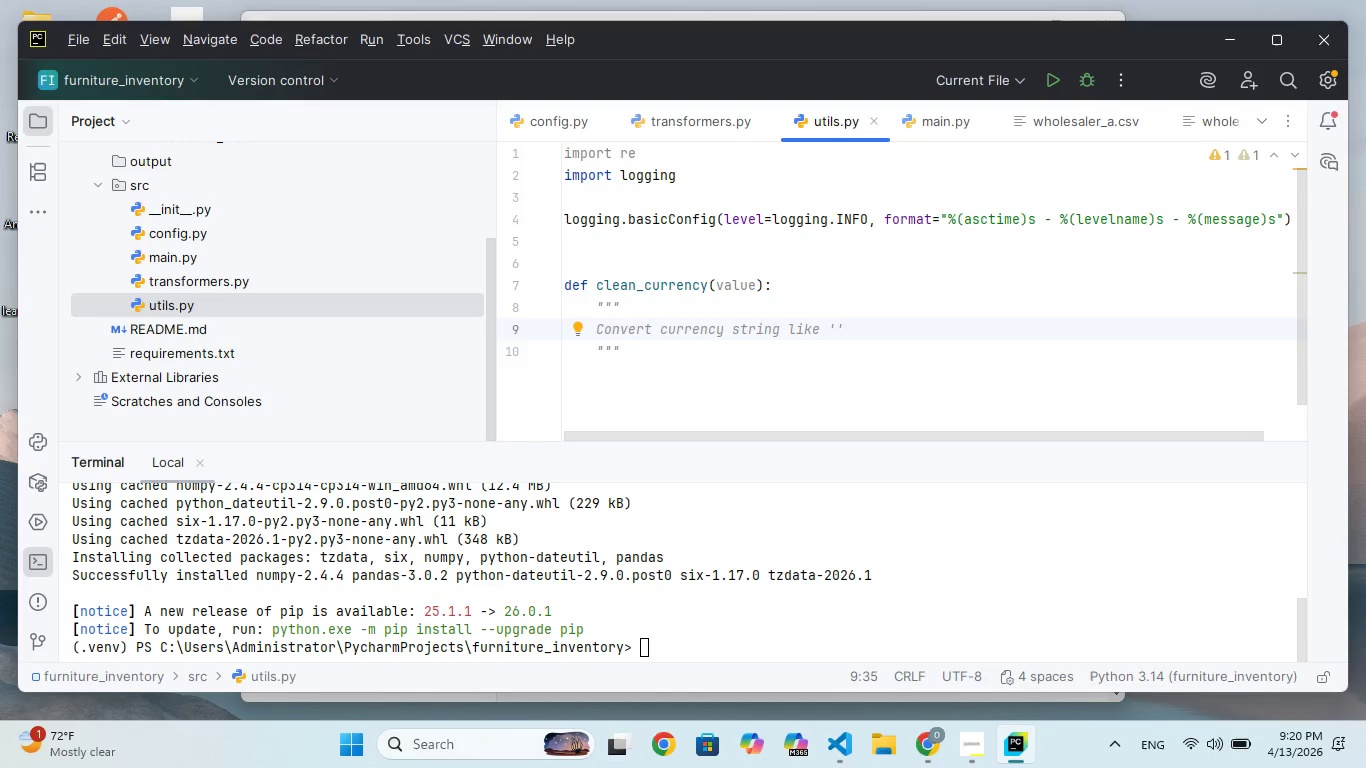 
hold_key(key=ShiftRight, duration=1.52)
 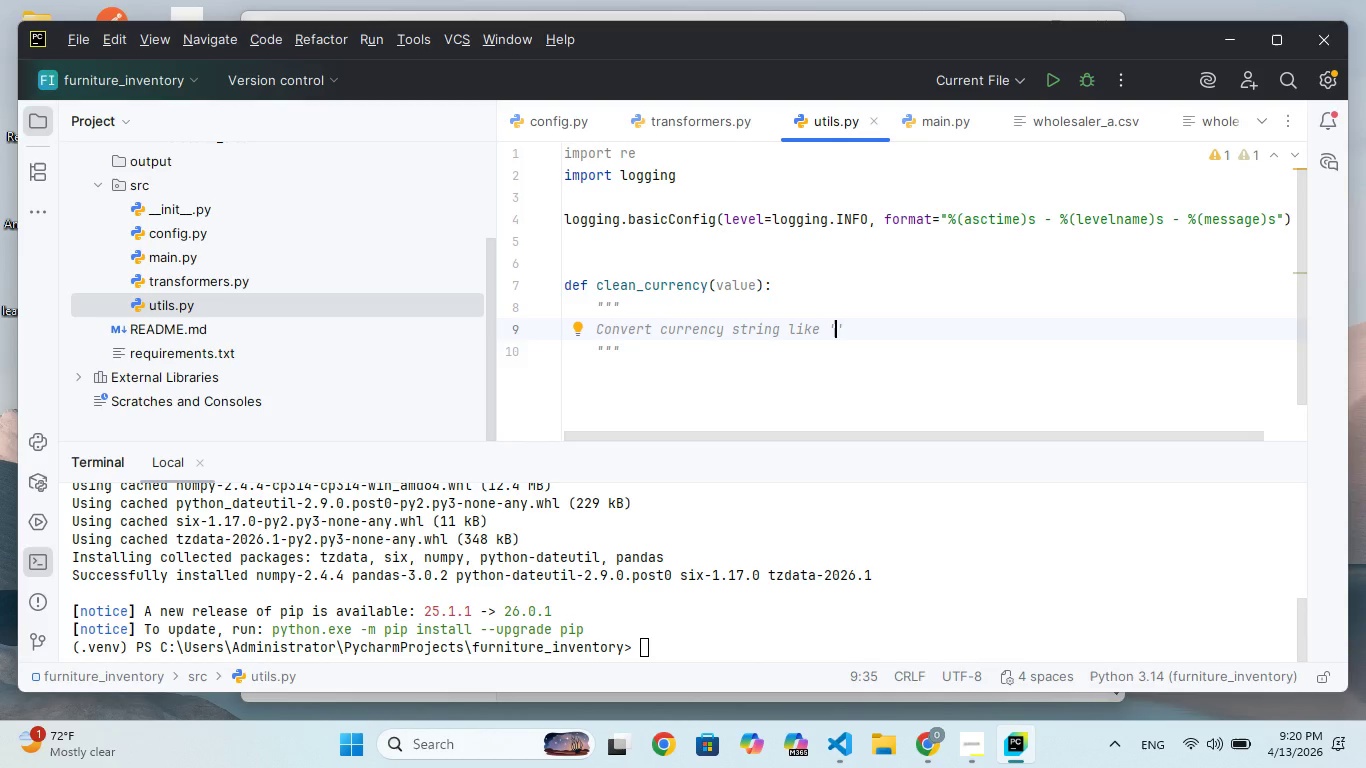 
type($4.000)
key(Backspace)
 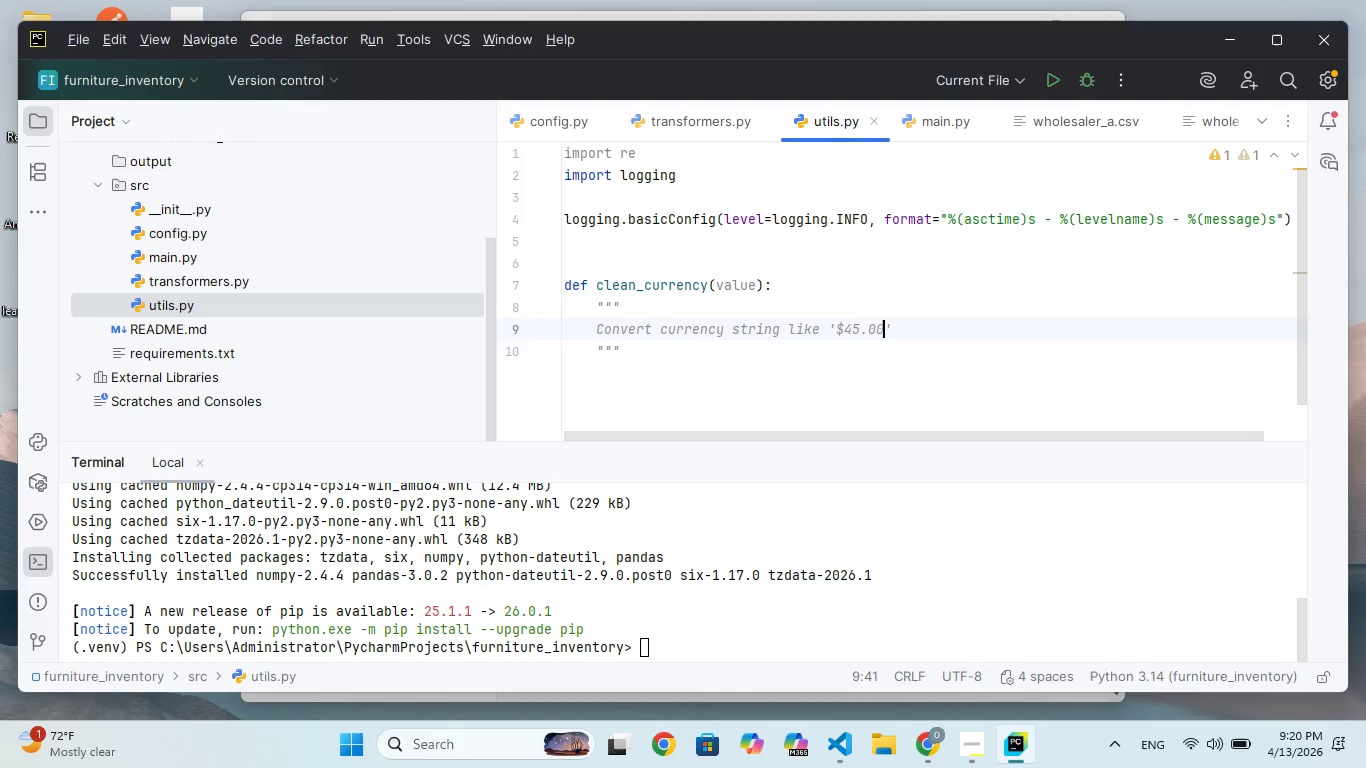 
hold_key(key=5, duration=0.31)
 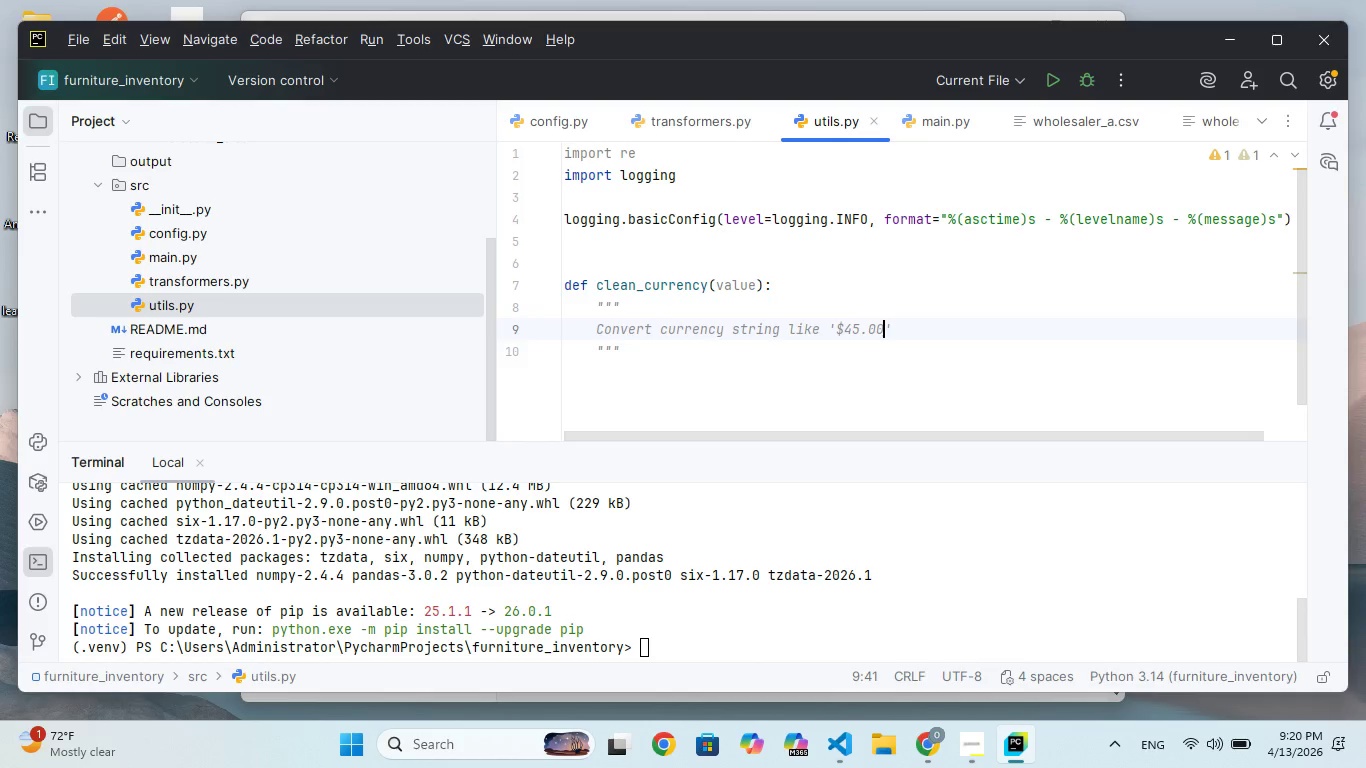 
key(ArrowRight)
 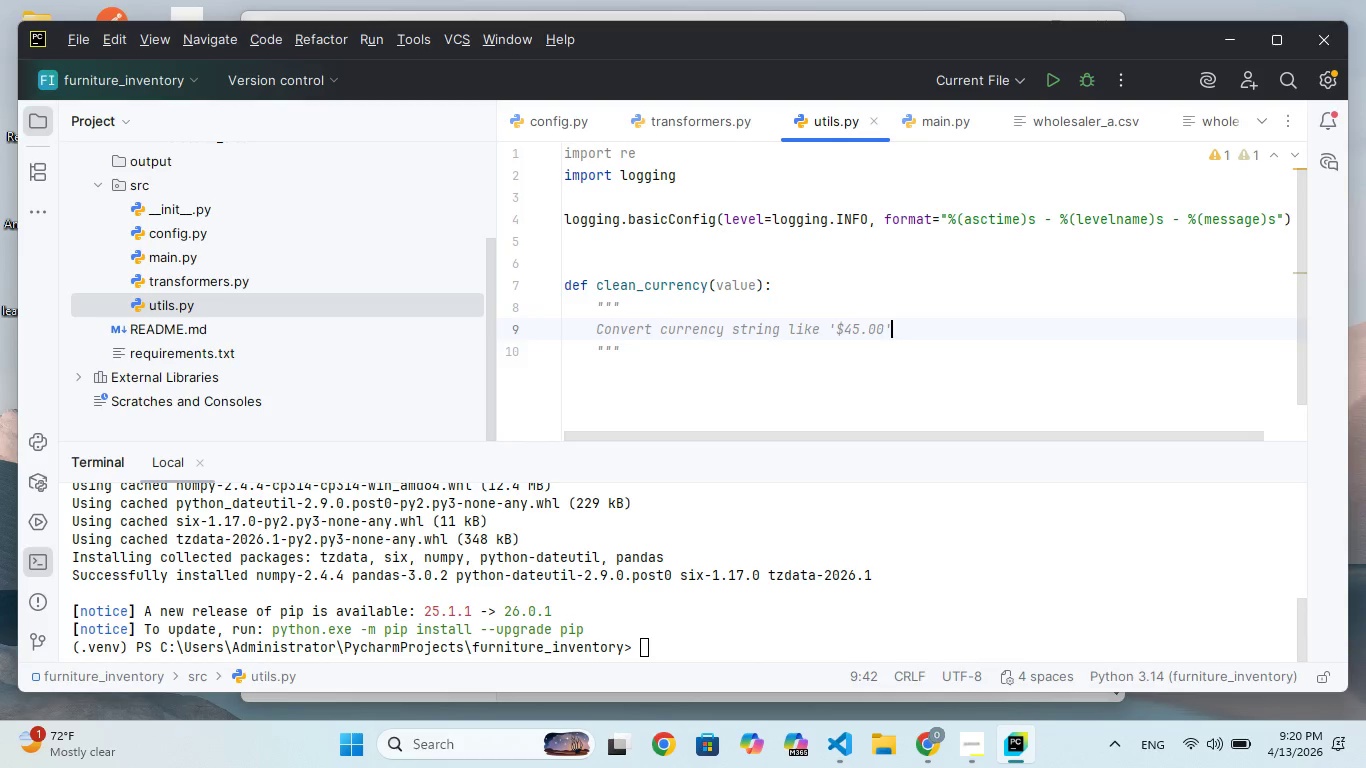 
type( to flot.)
 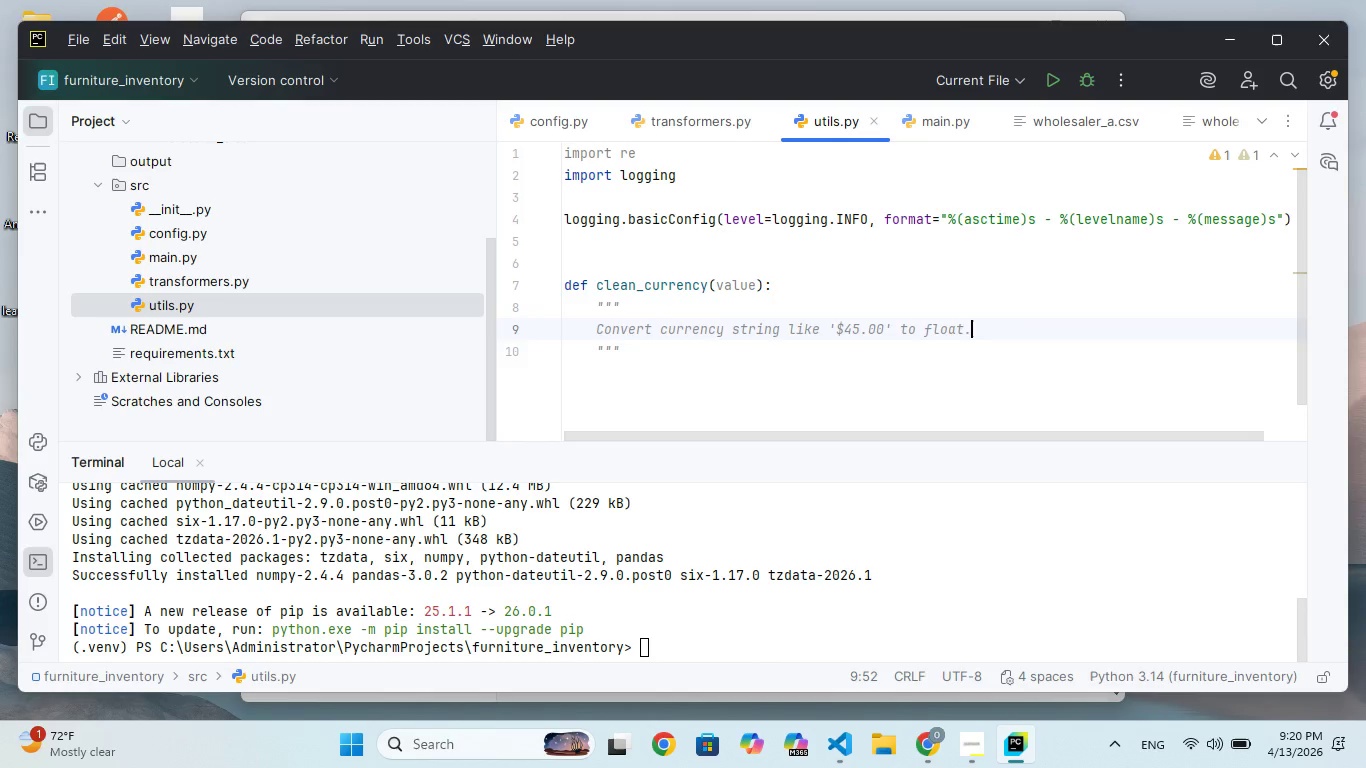 
hold_key(key=A, duration=0.33)
 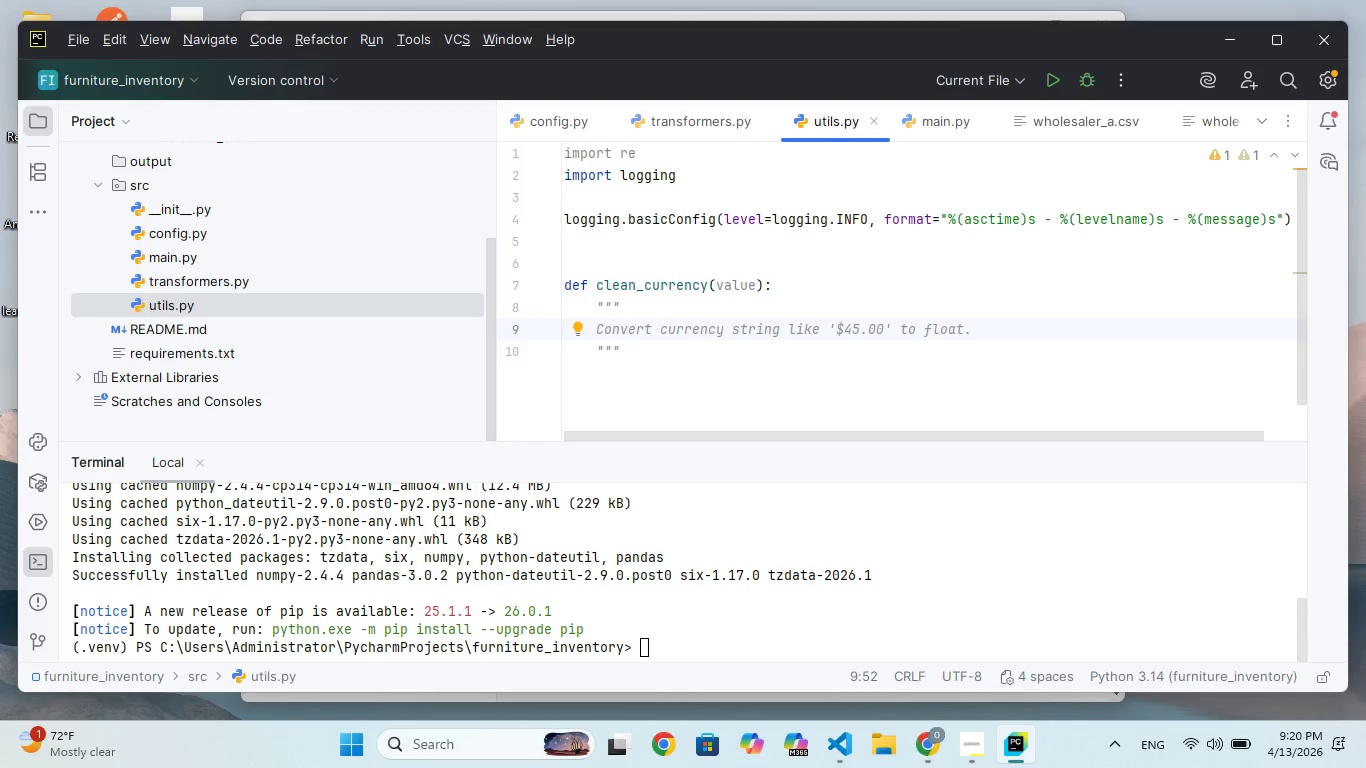 
key(Enter)
 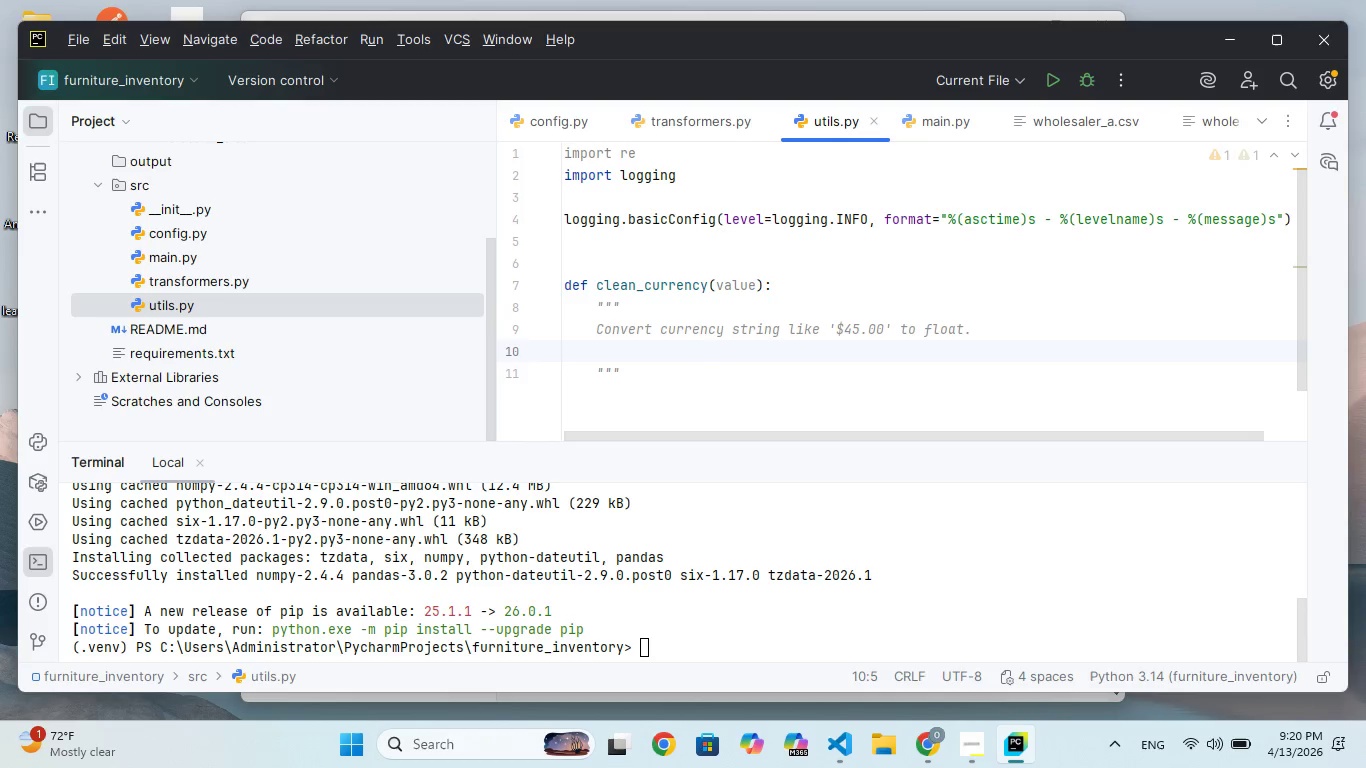 
type(Returns None f invalid.)
 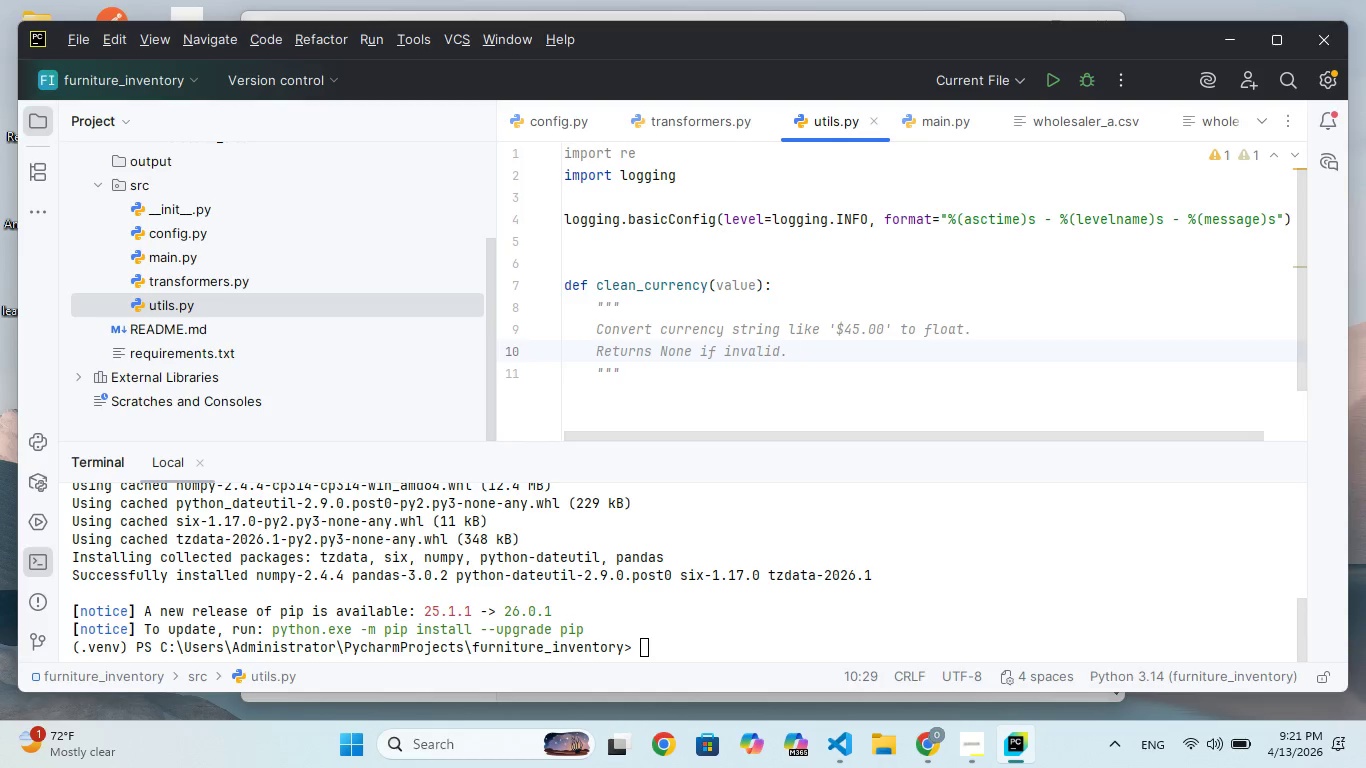 
key(ArrowDown)
 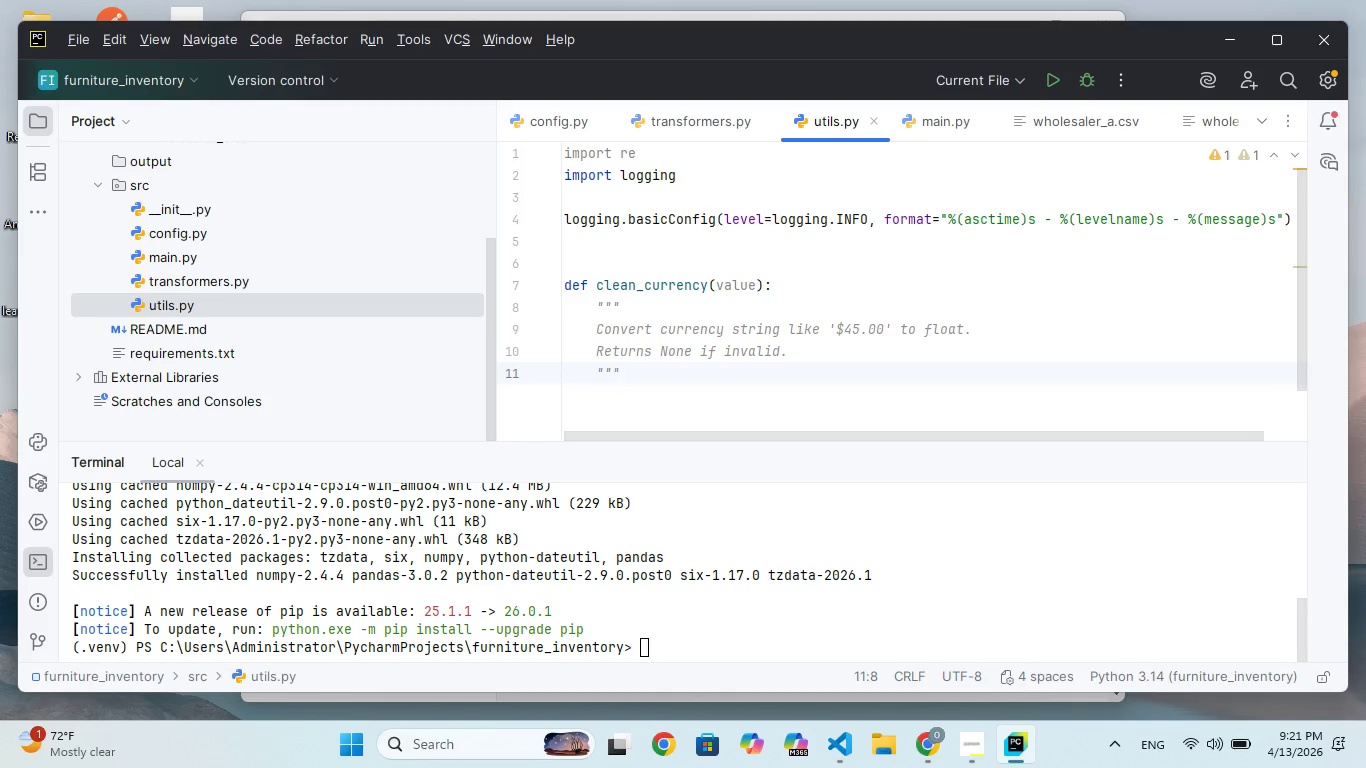 
key(Enter)
 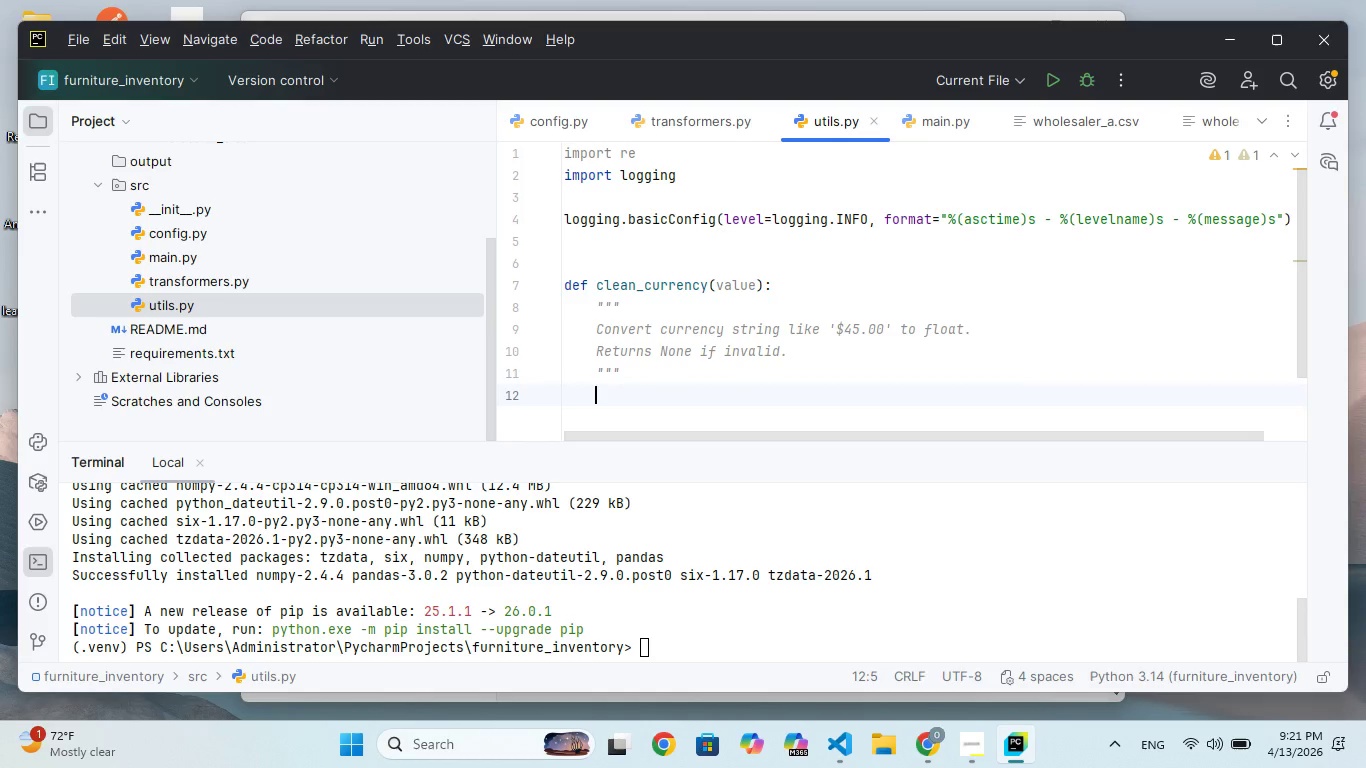 
key(Enter)
 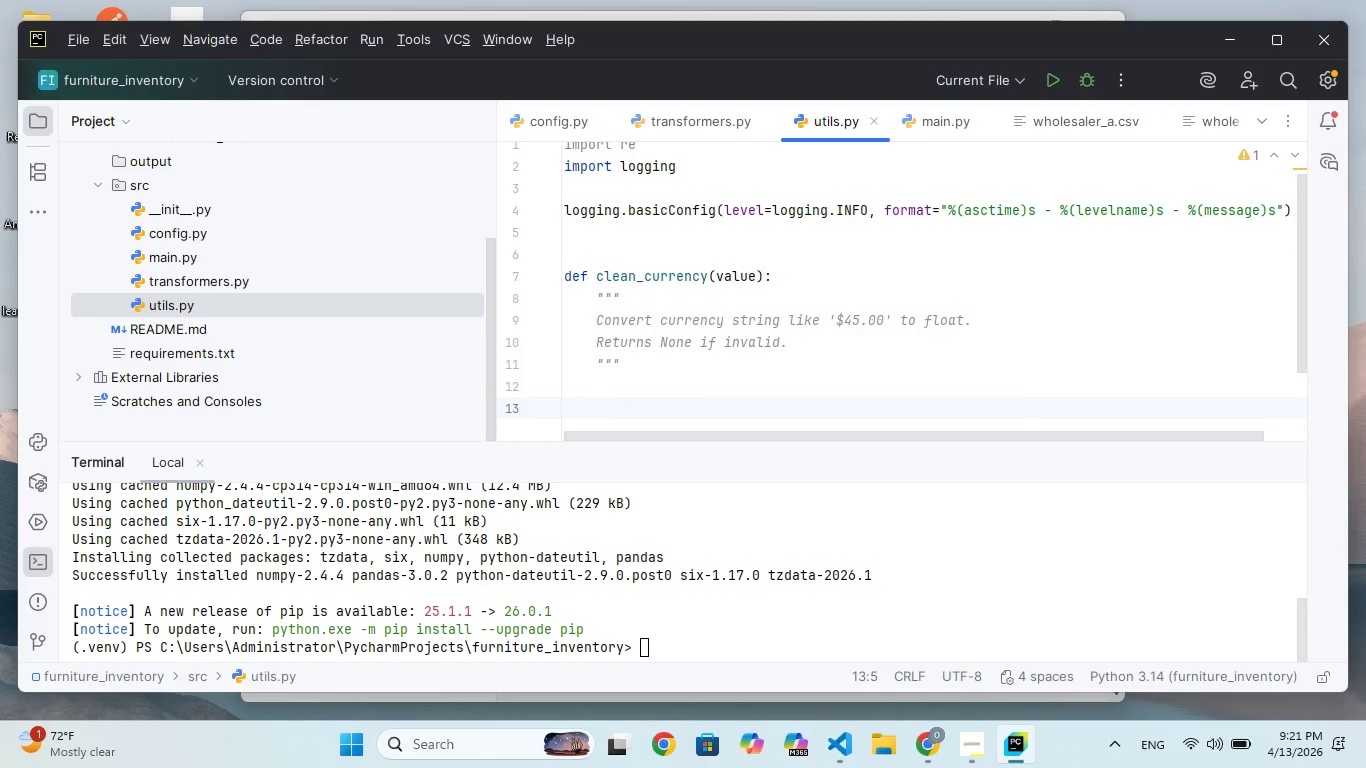 
key(Backspace)
type(try:)
 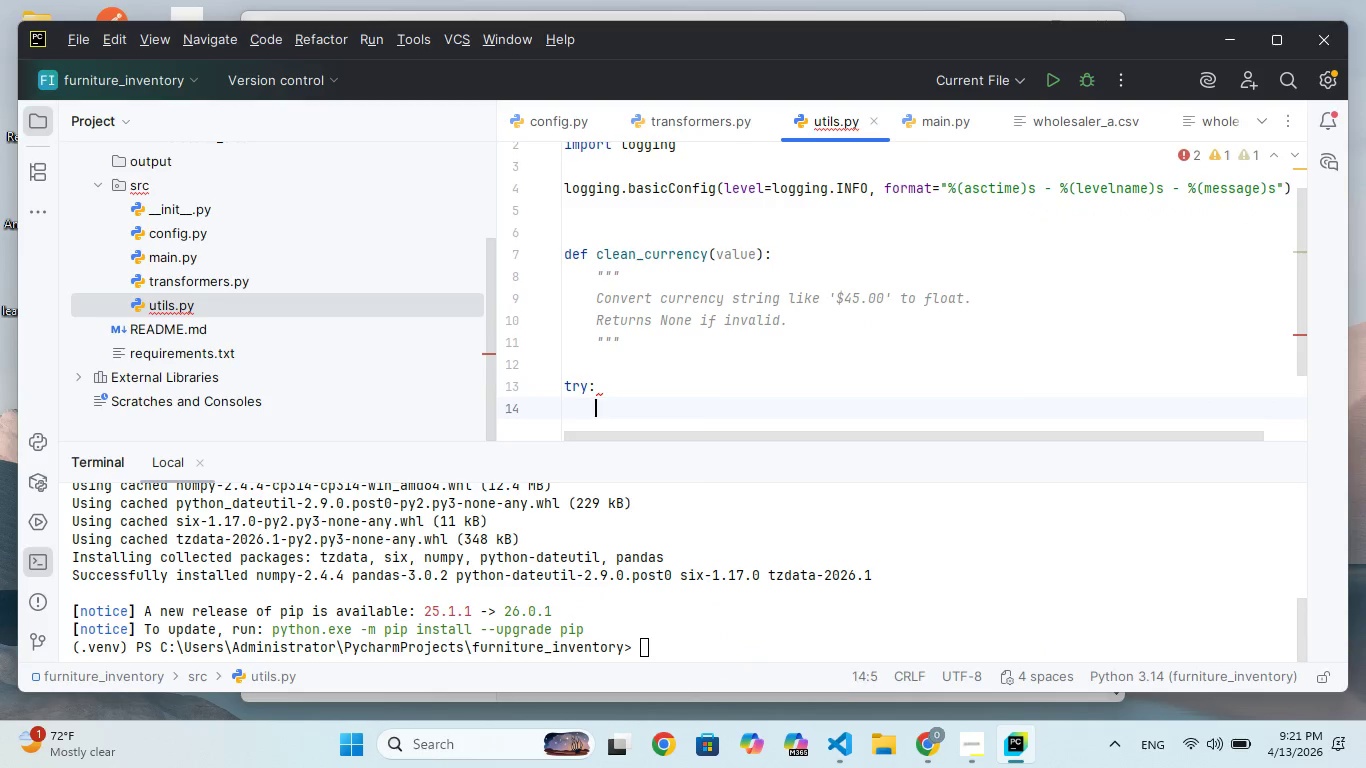 
 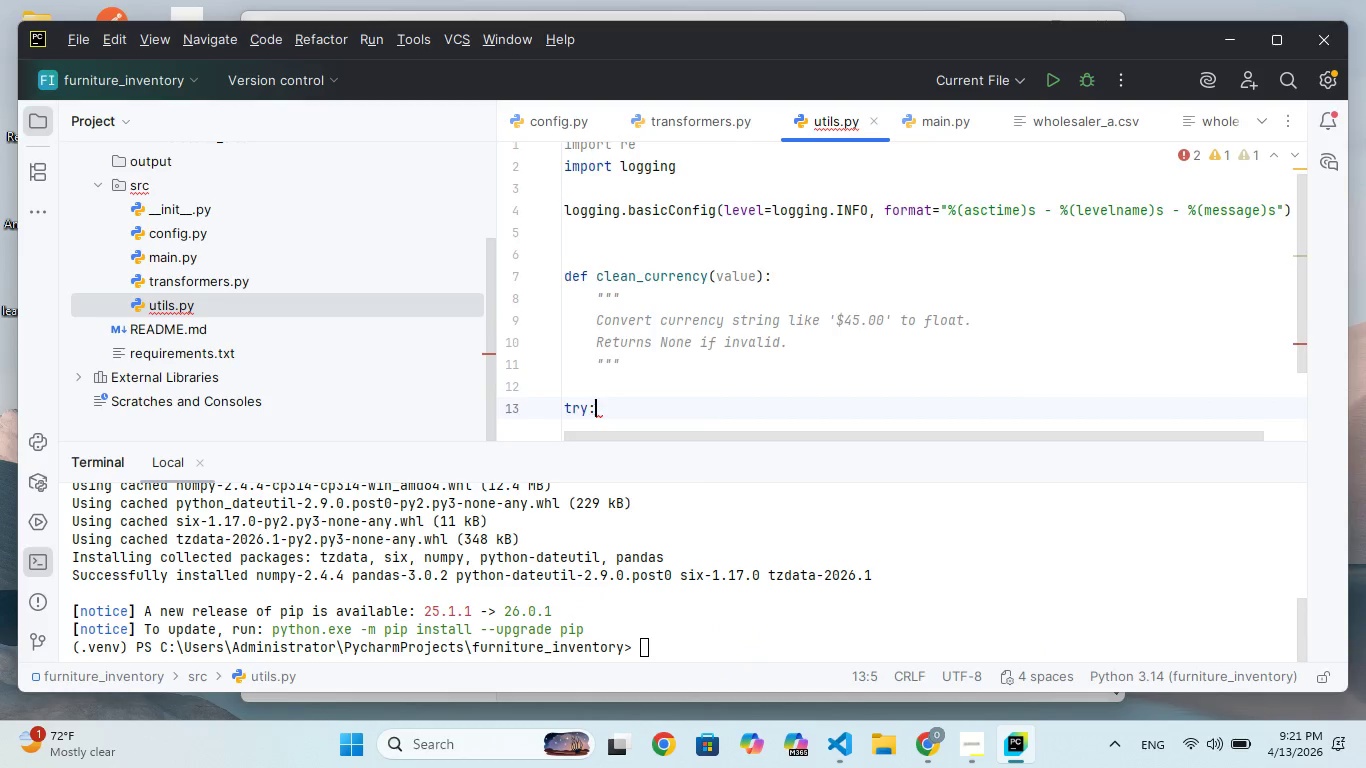 
key(Enter)
 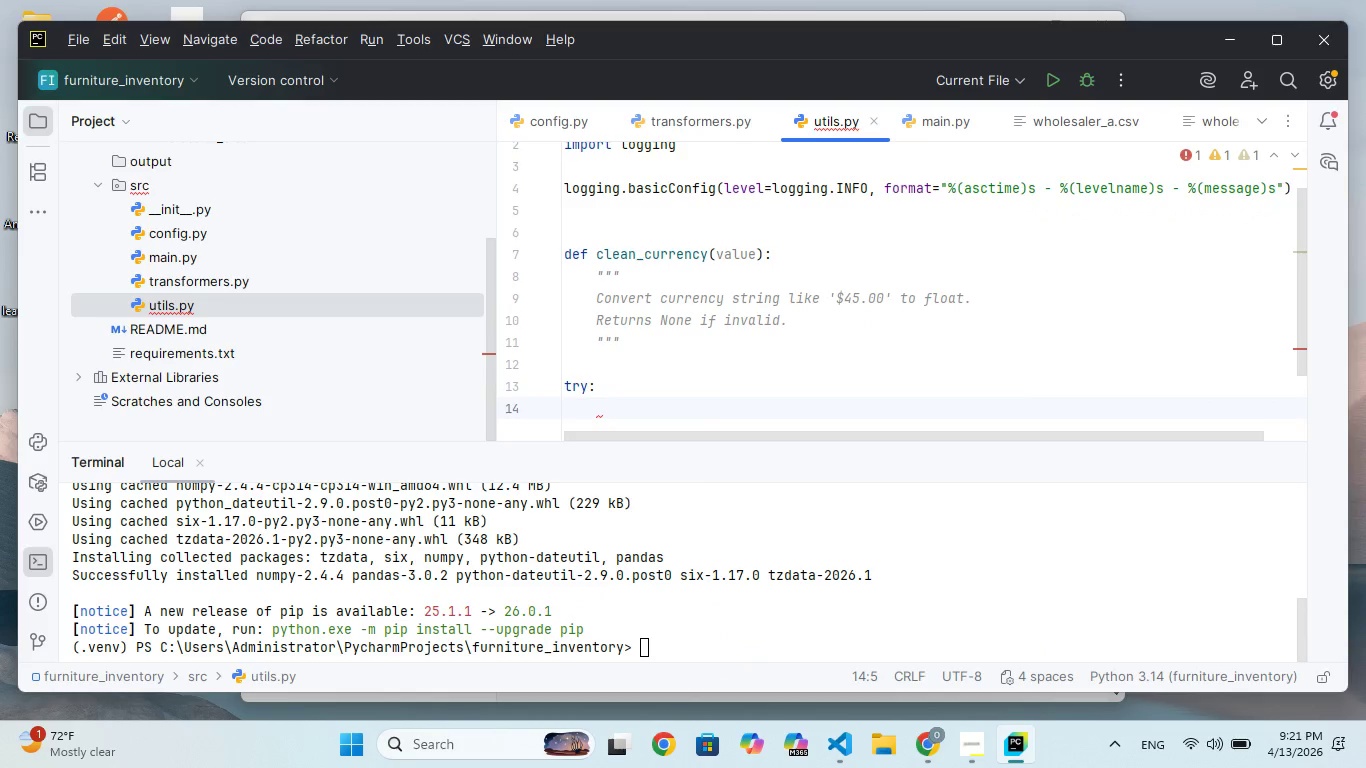 
type(if value s None:)
 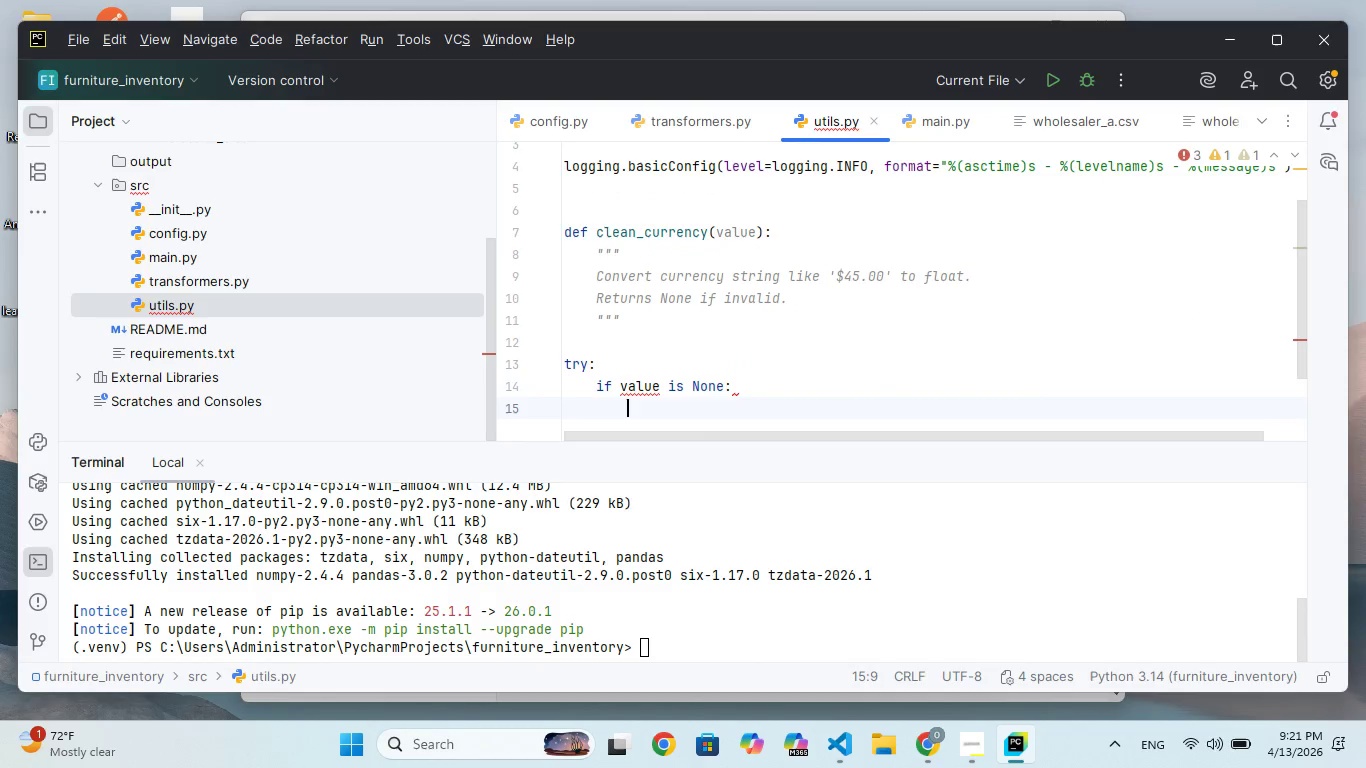 
 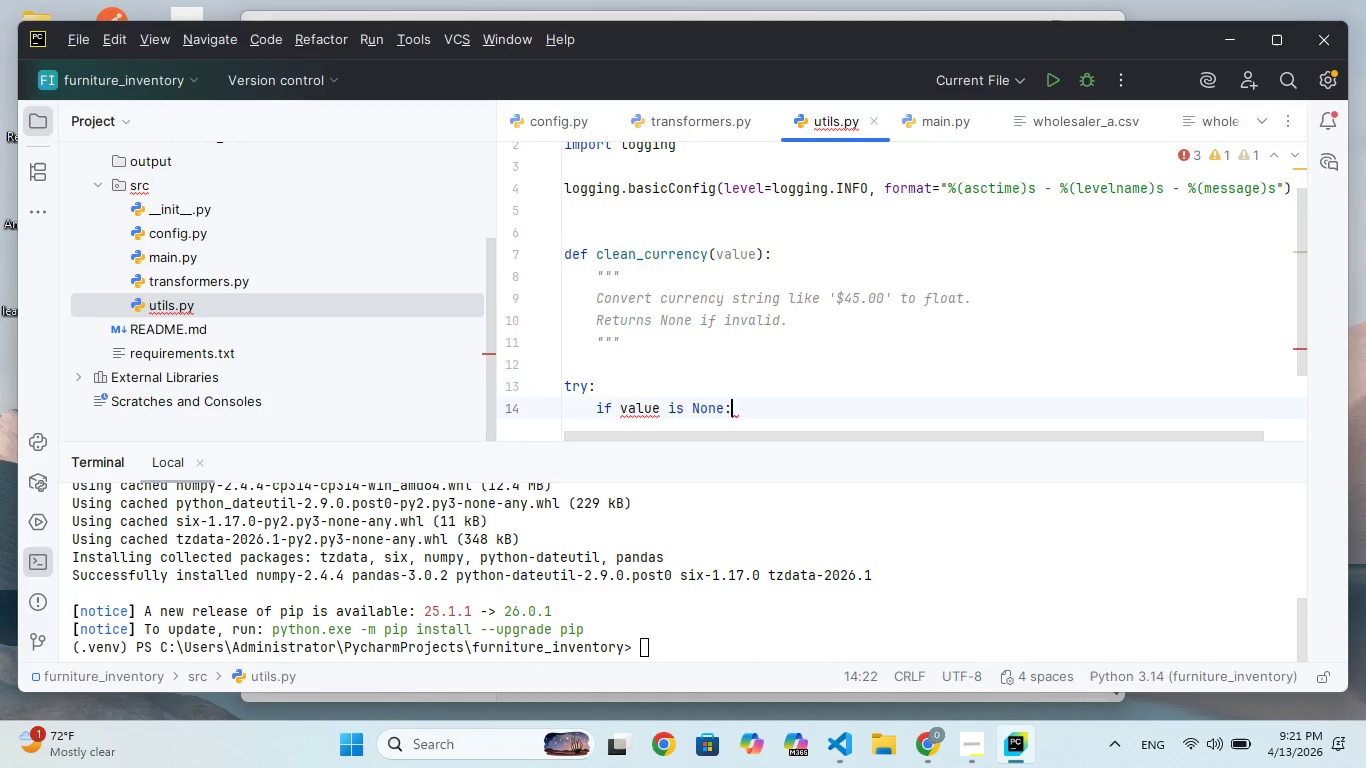 
key(Enter)
 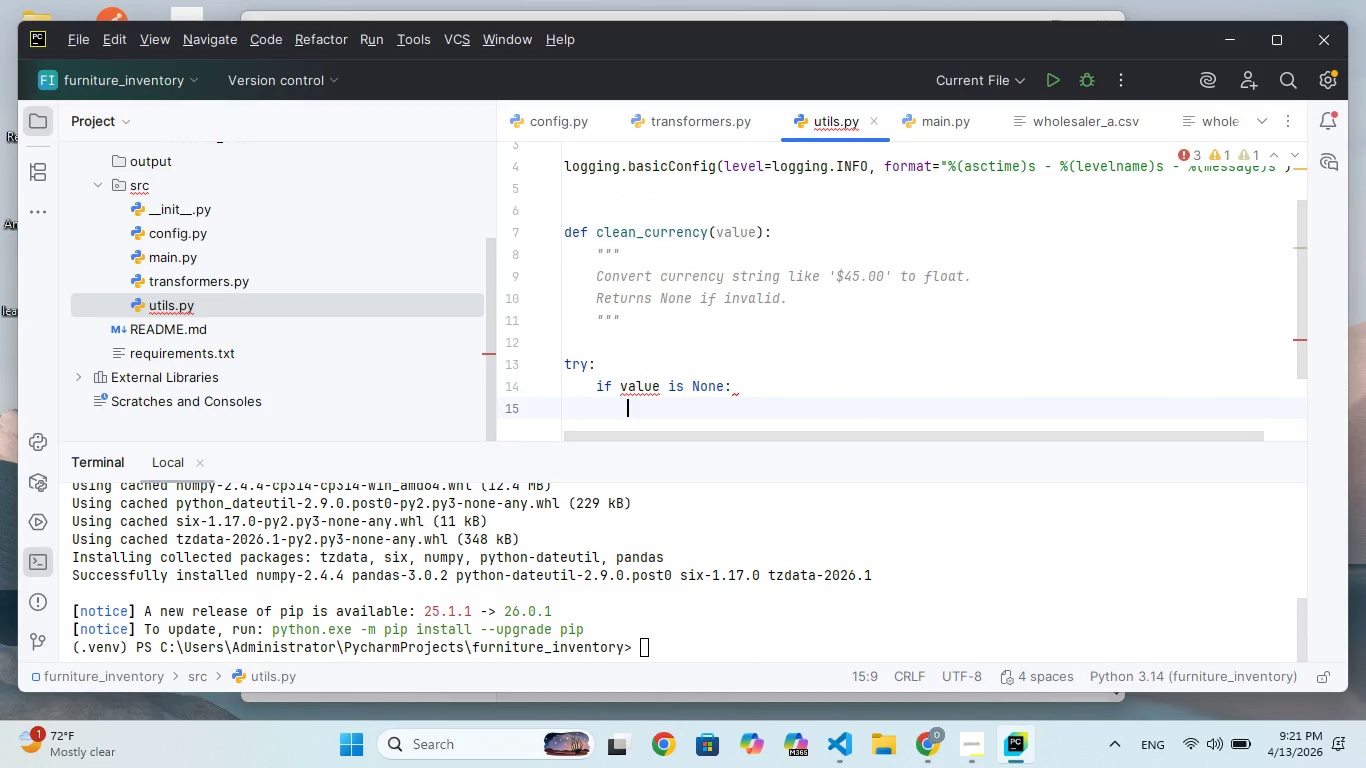 
type(return None)
 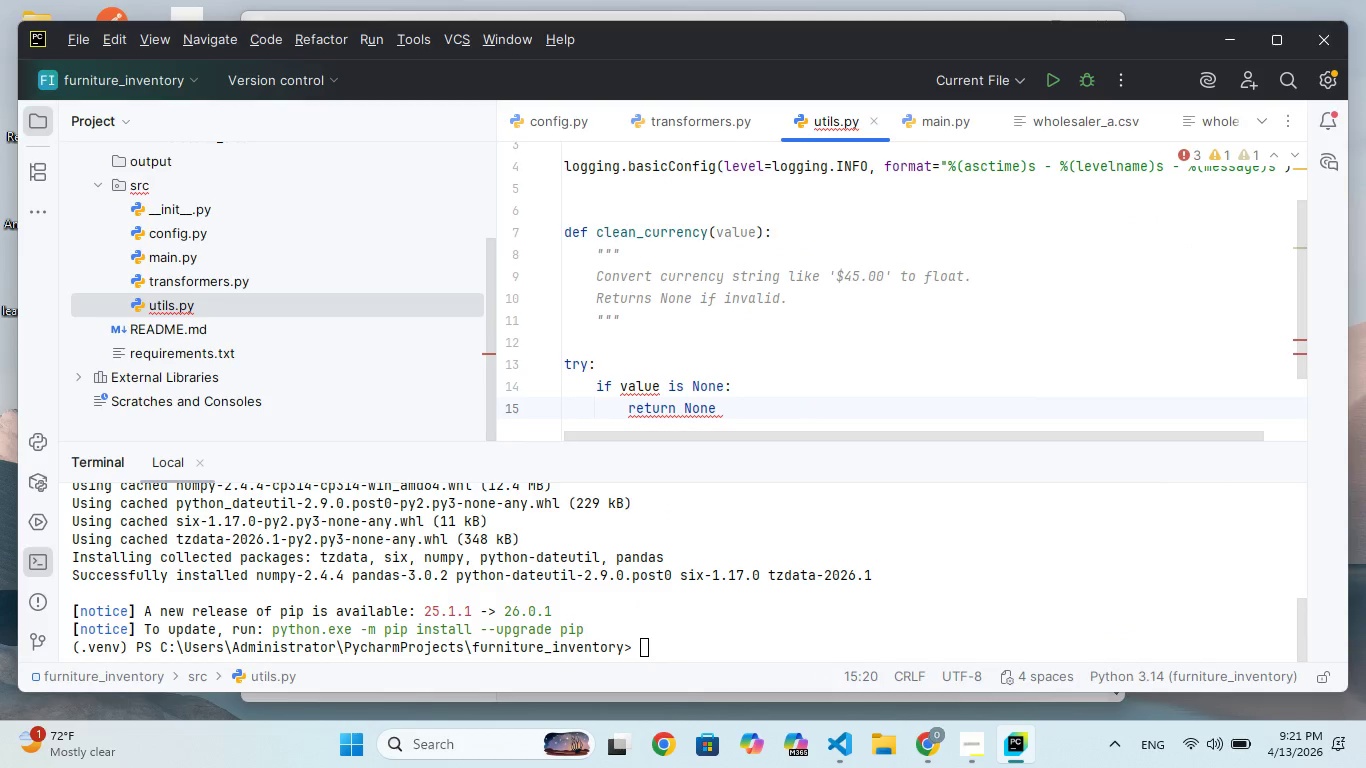 
key(Enter)
 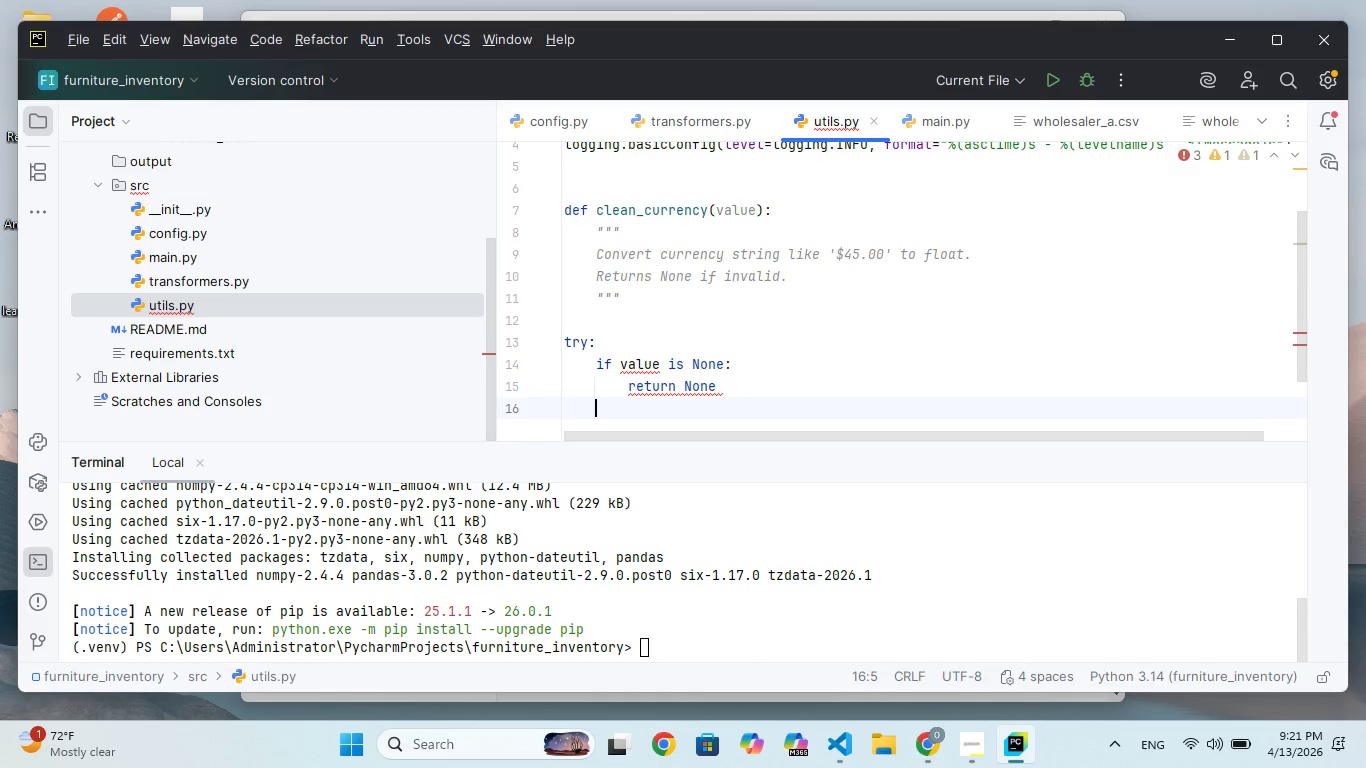 
wait(6.23)
 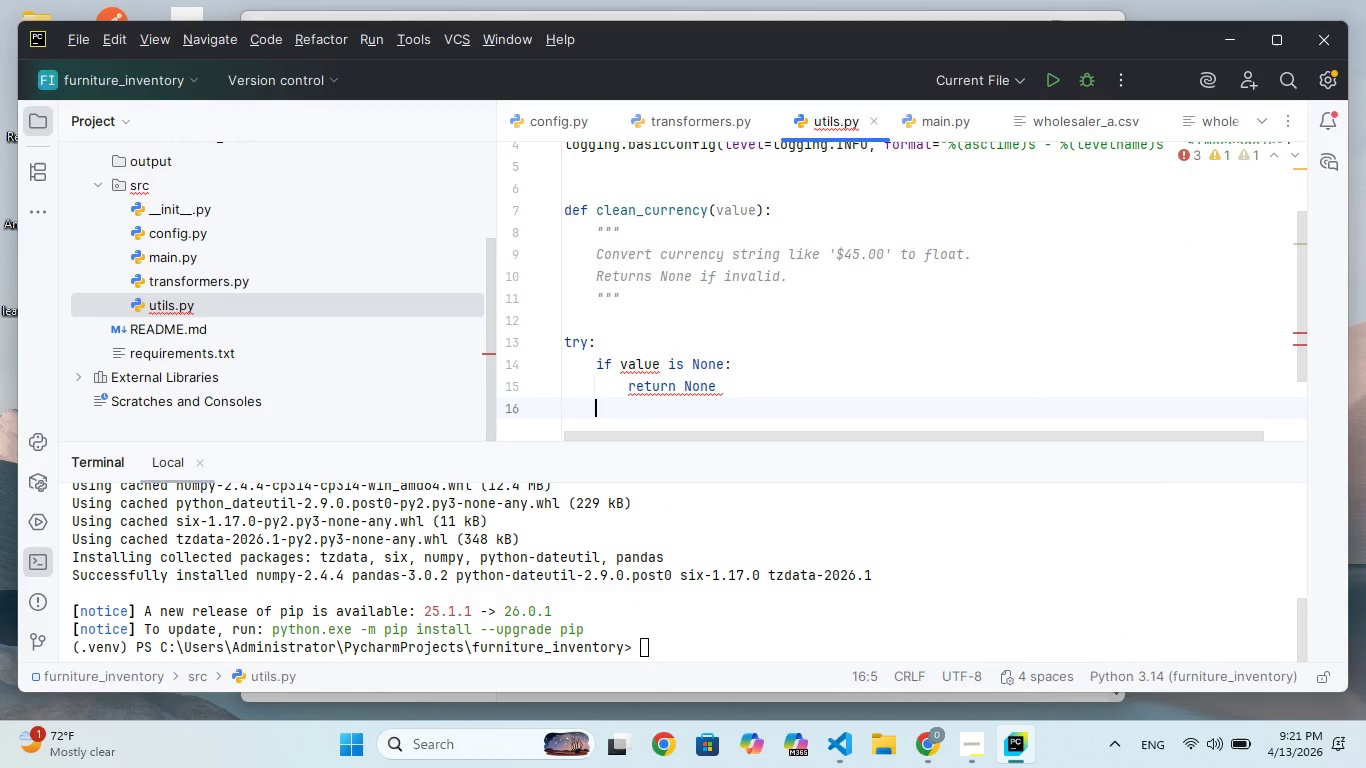 
key(Enter)
 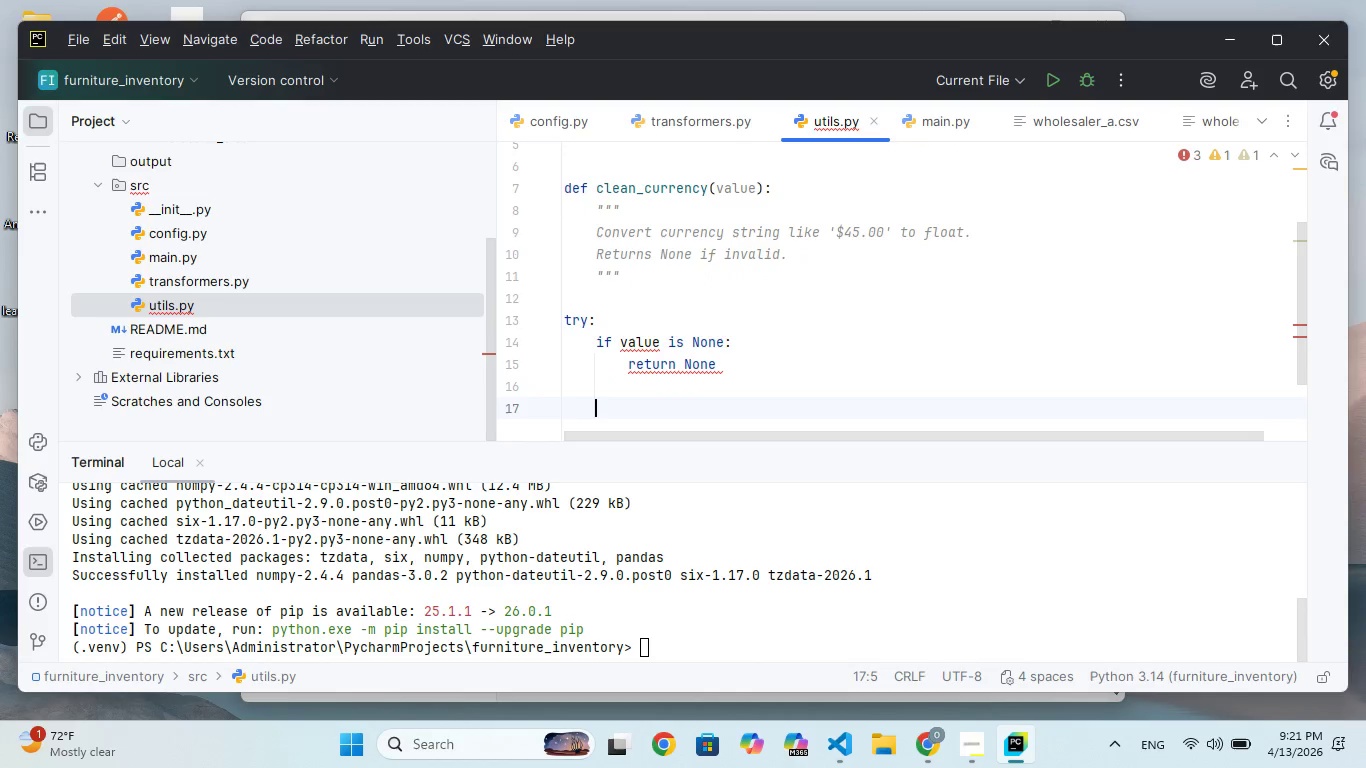 
type(vaue)
 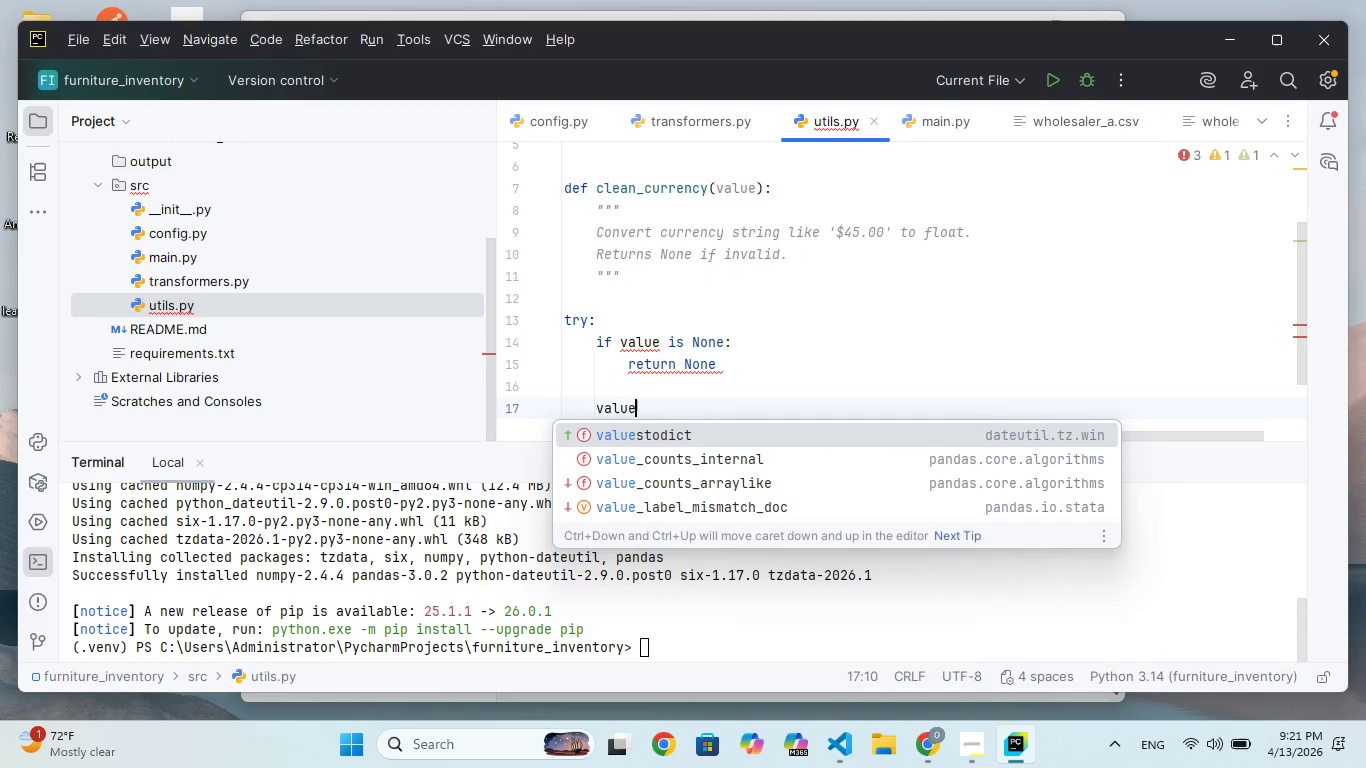 
hold_key(key=L, duration=0.33)
 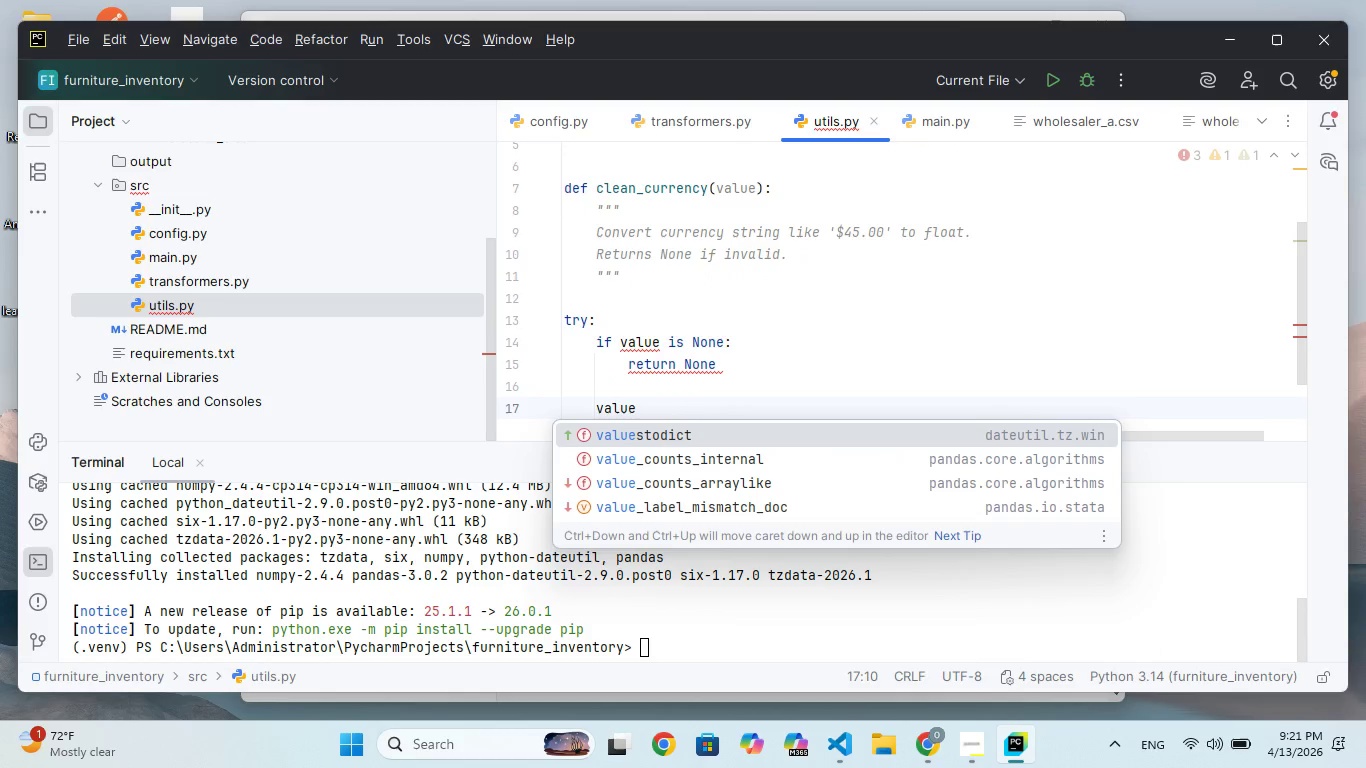 
type( = str(value)
 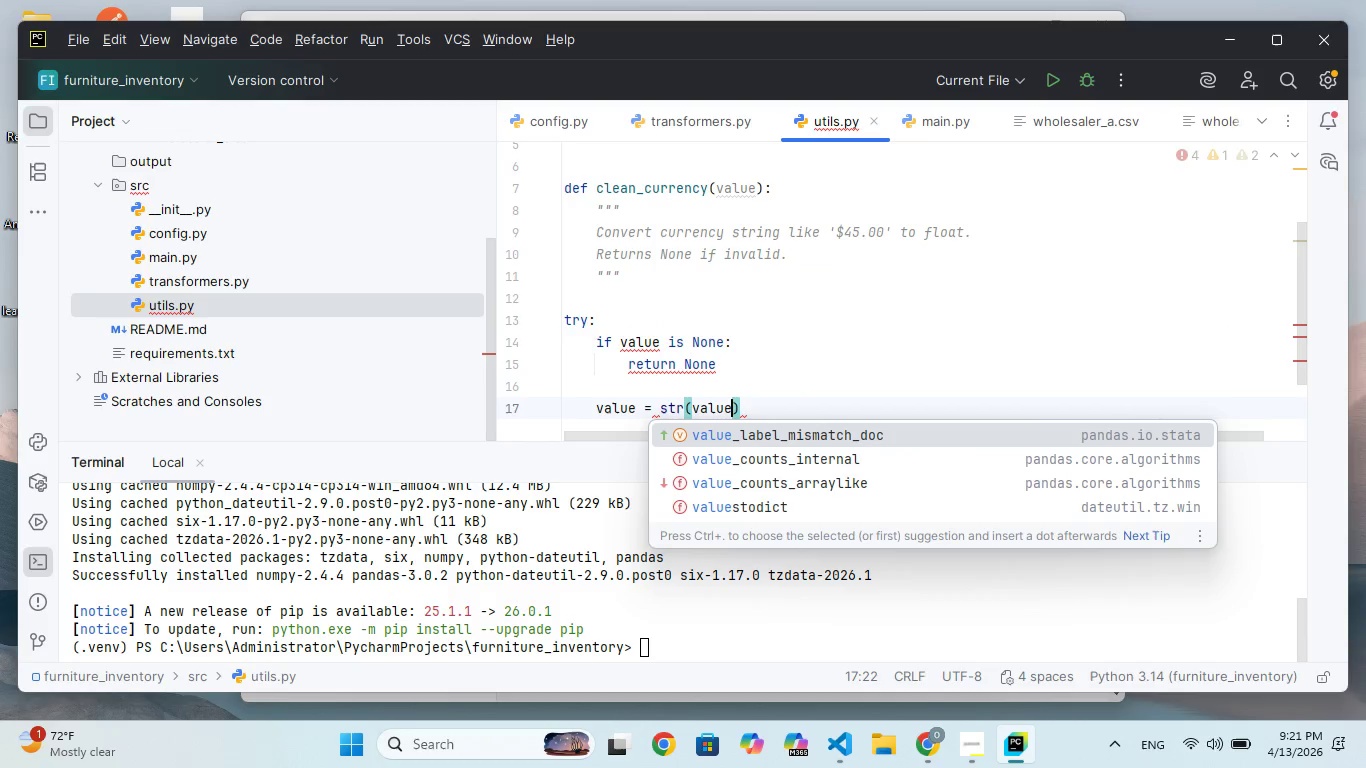 
key(ArrowRight)
 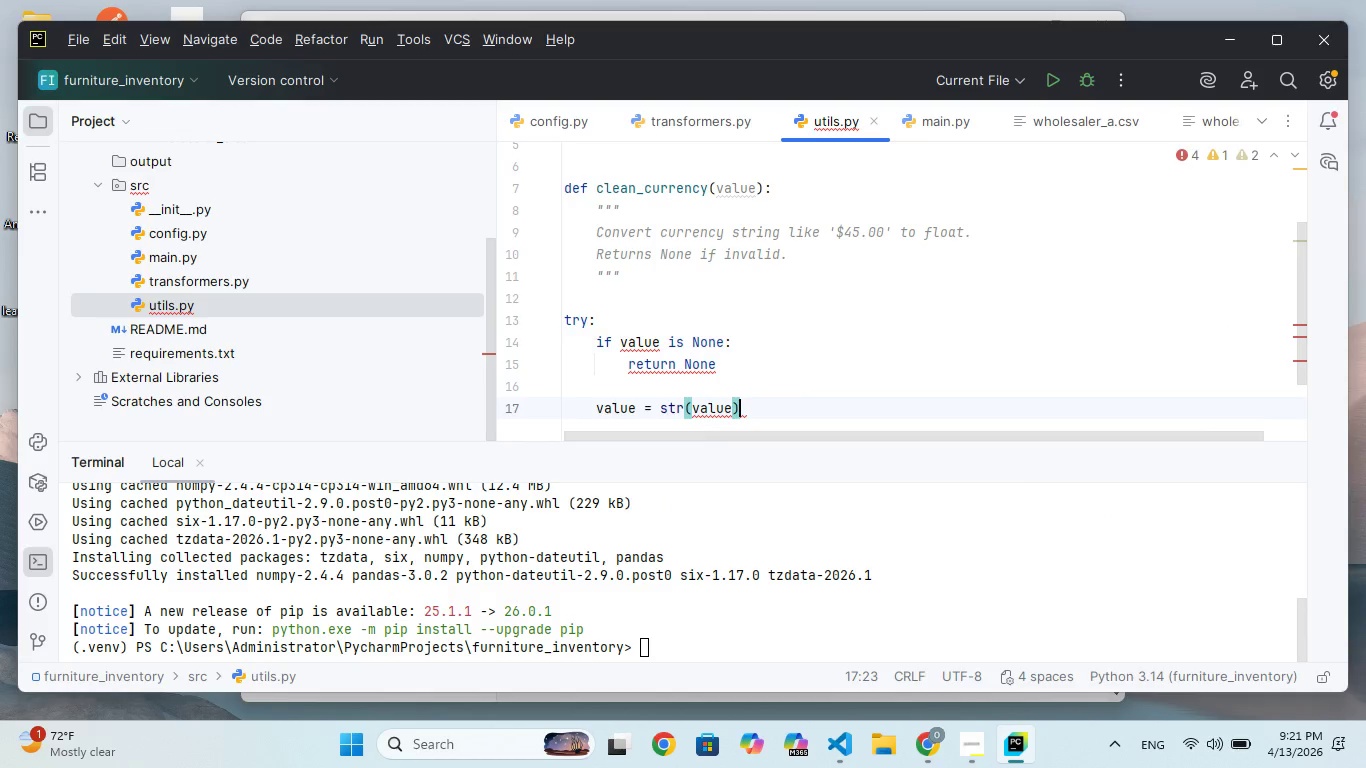 
key(Enter)
 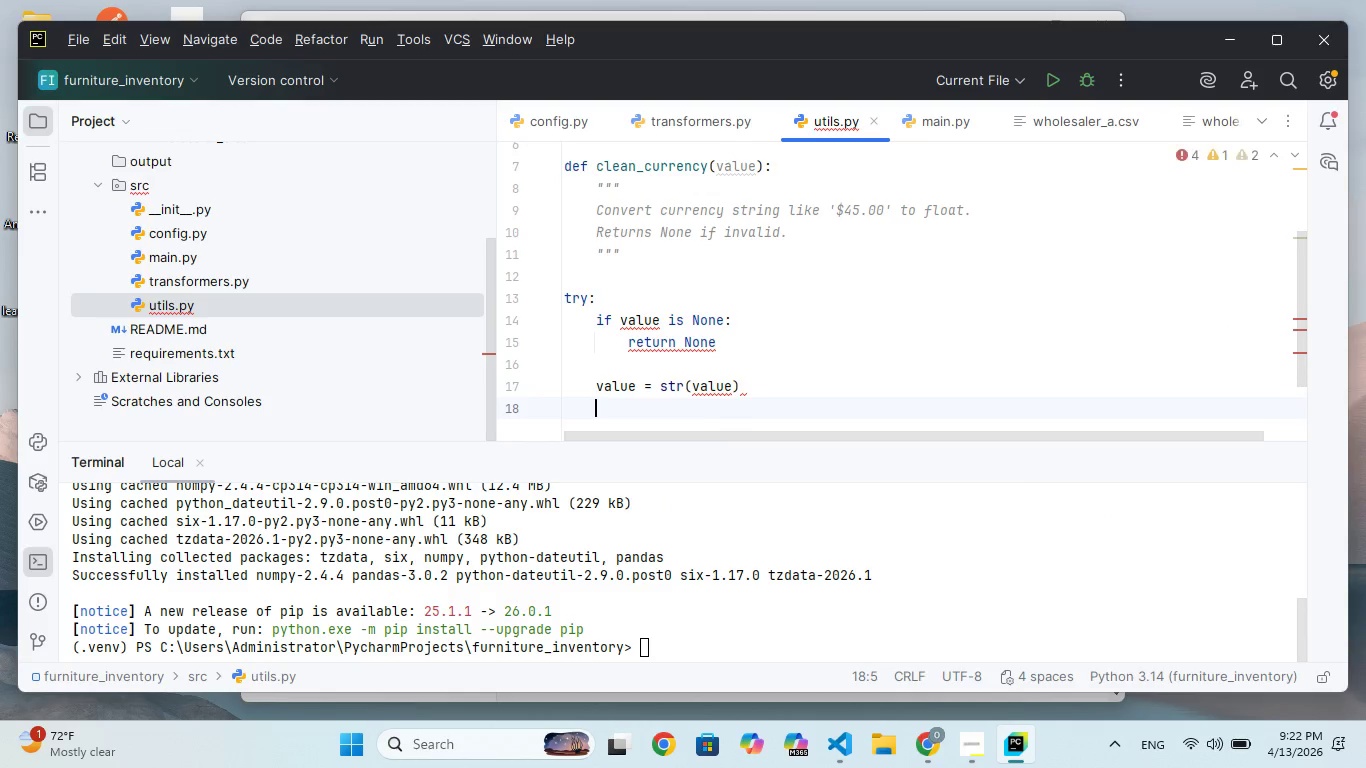 
type(vale = re.b)
 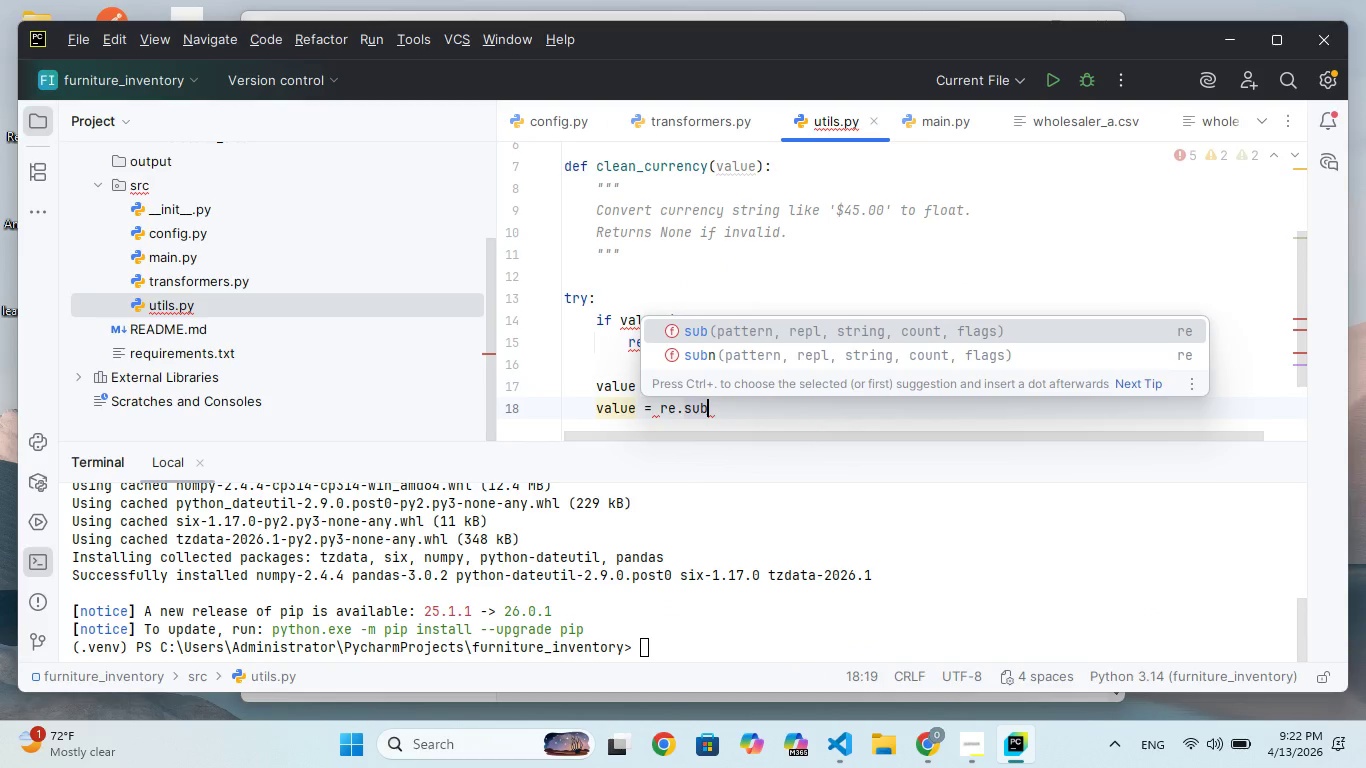 
hold_key(key=U, duration=0.31)
 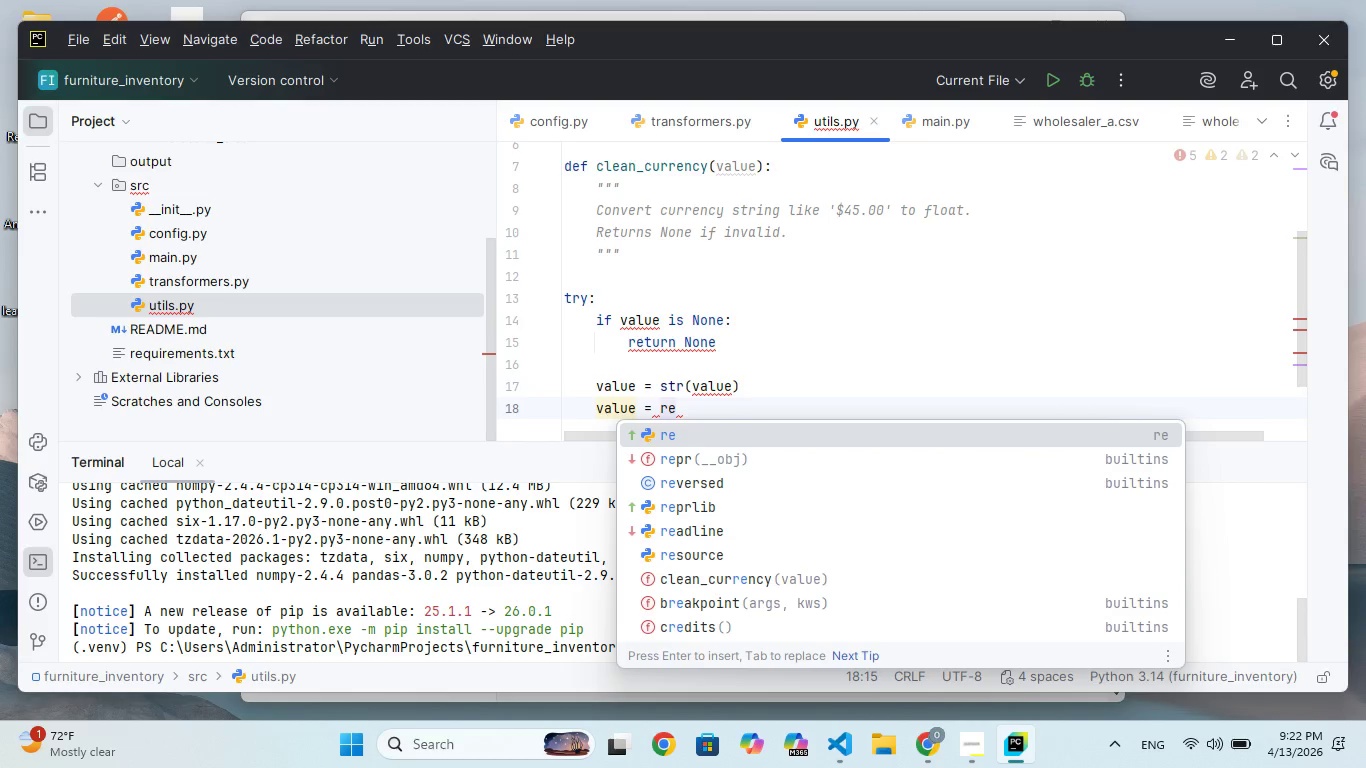 
hold_key(key=S, duration=0.33)
 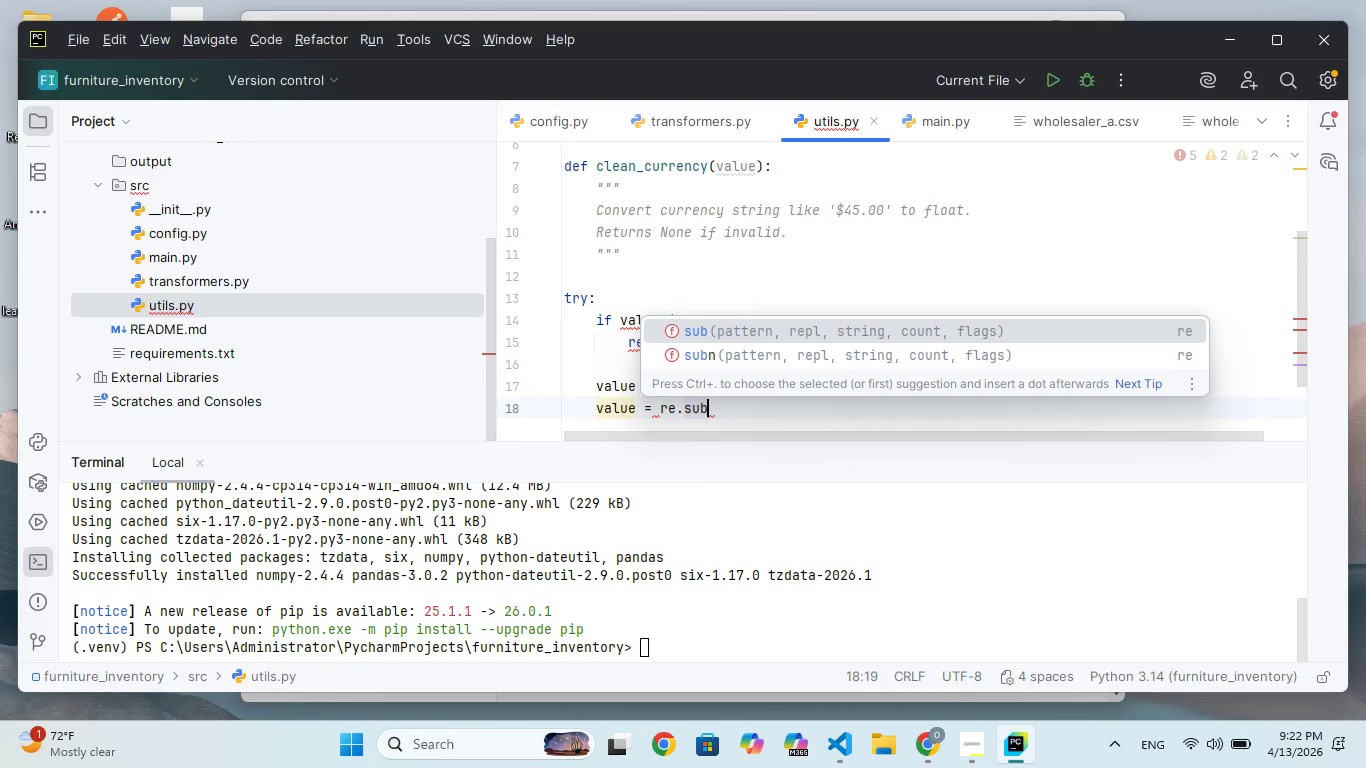 
hold_key(key=U, duration=0.34)
 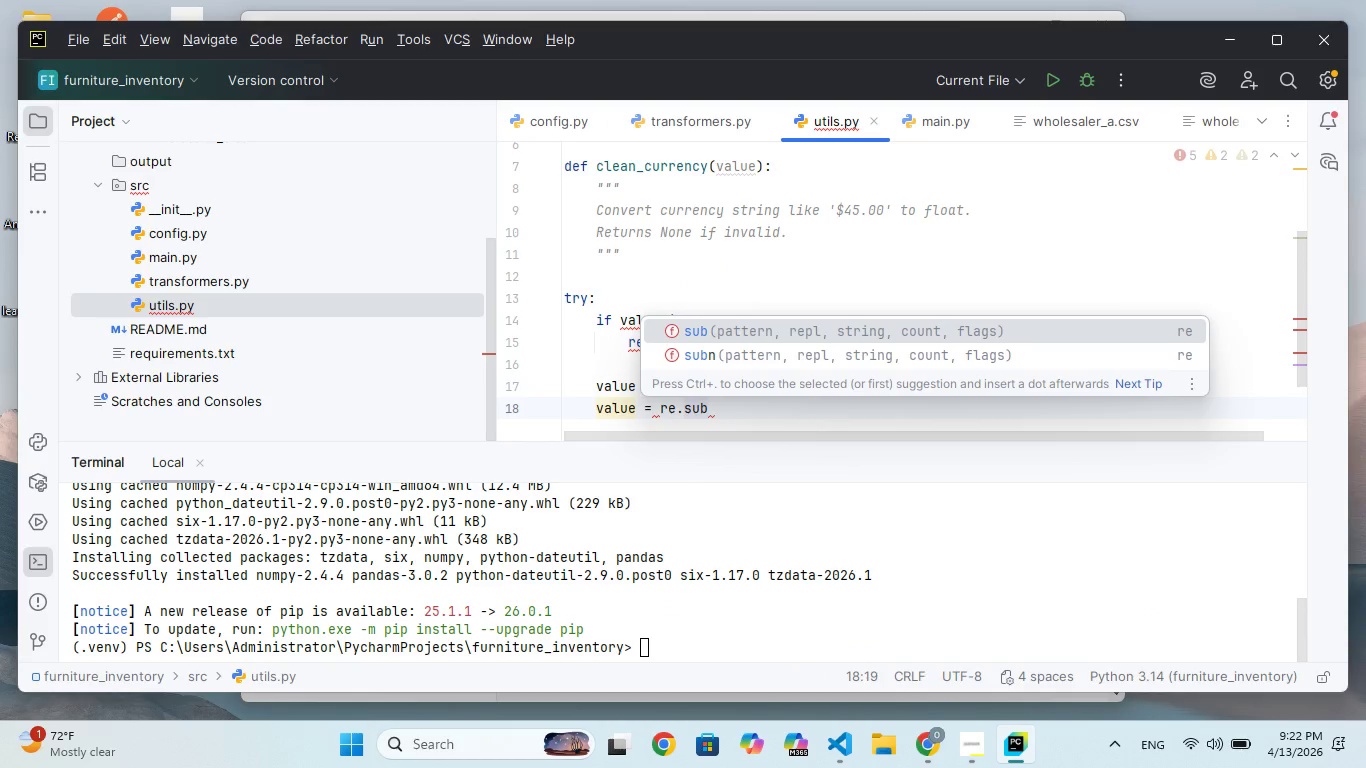 
key(Enter)
 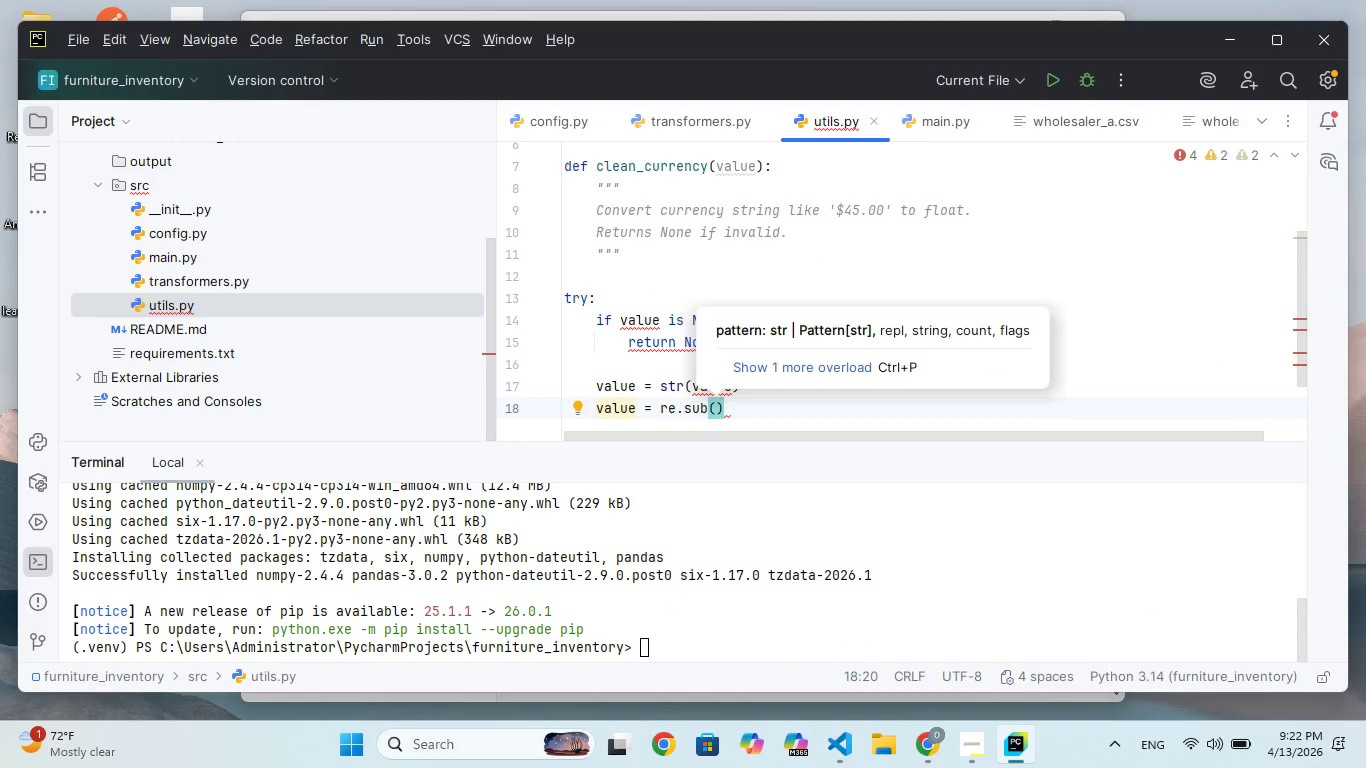 
key(R)
 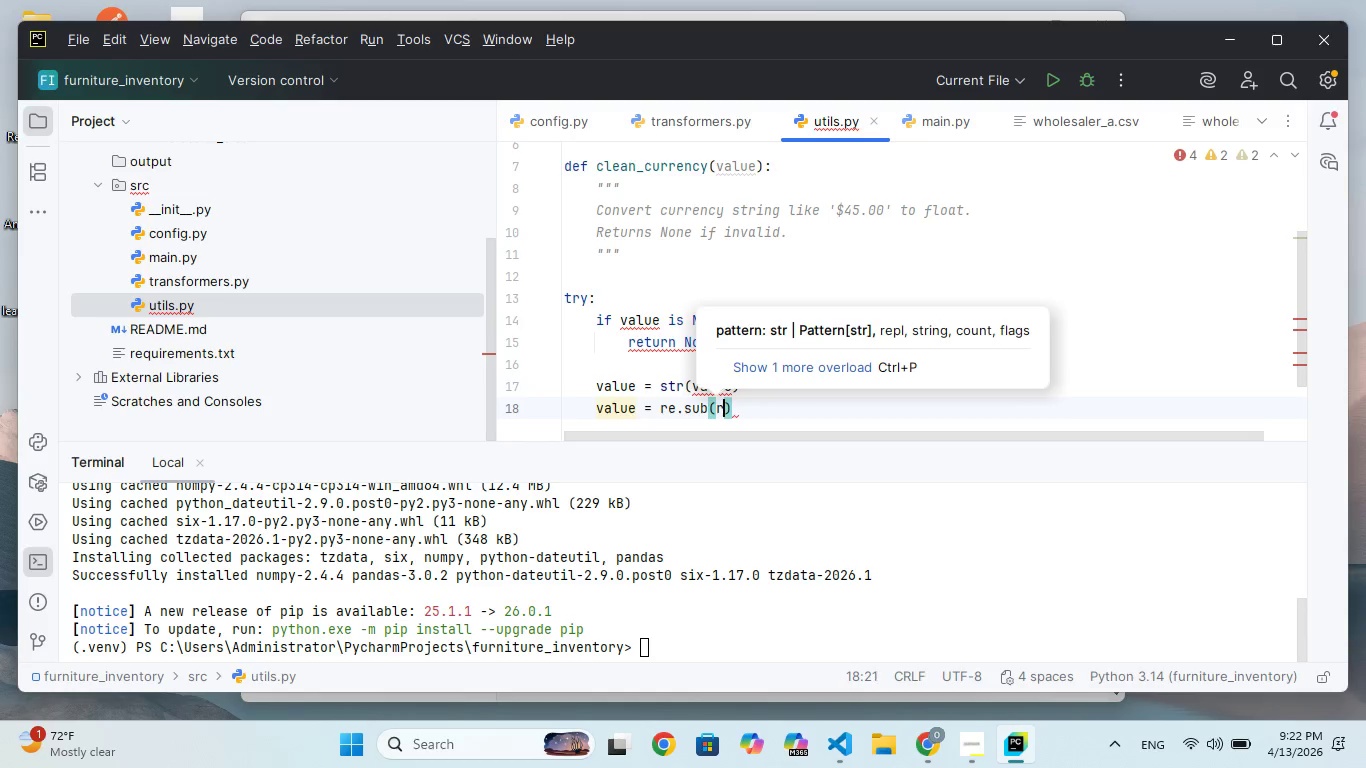 
key(Shift+Quote)
 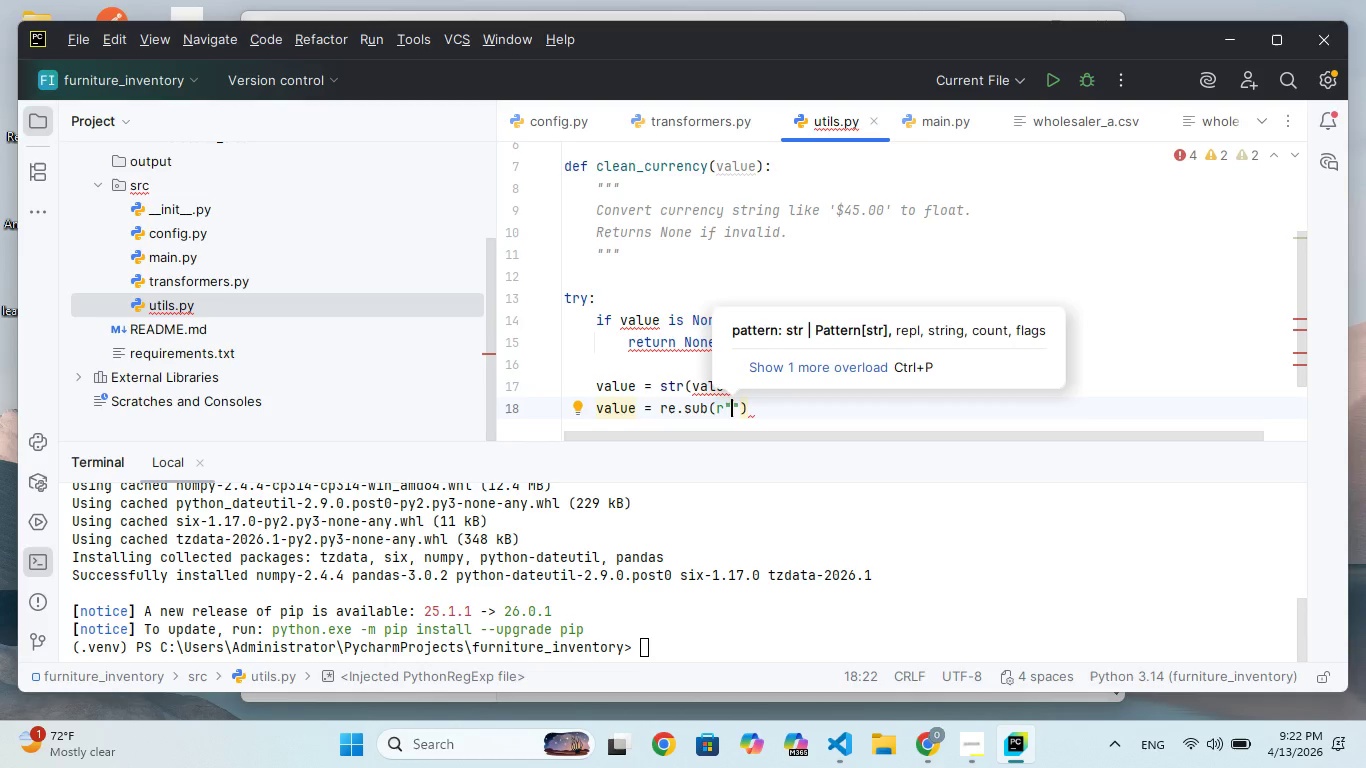 
key(BracketLeft)
 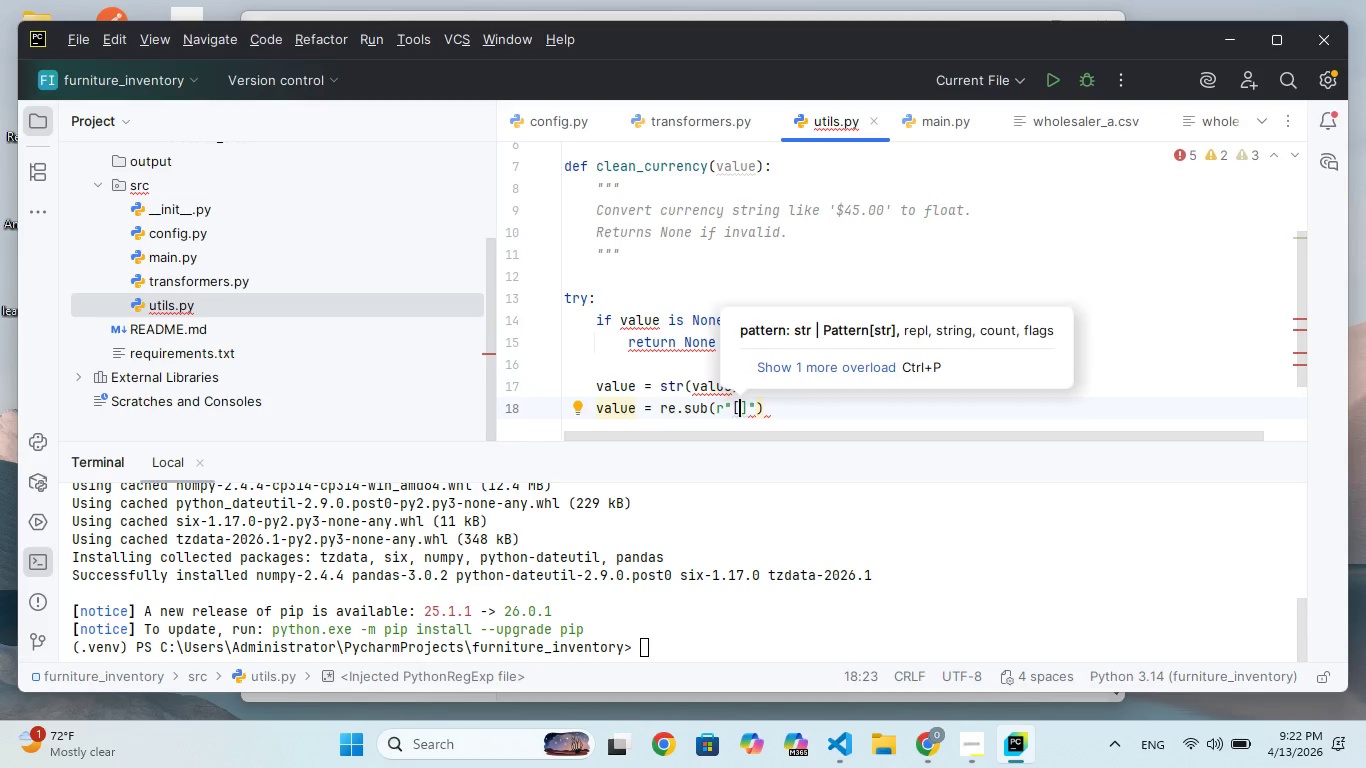 
key(Shift+6)
 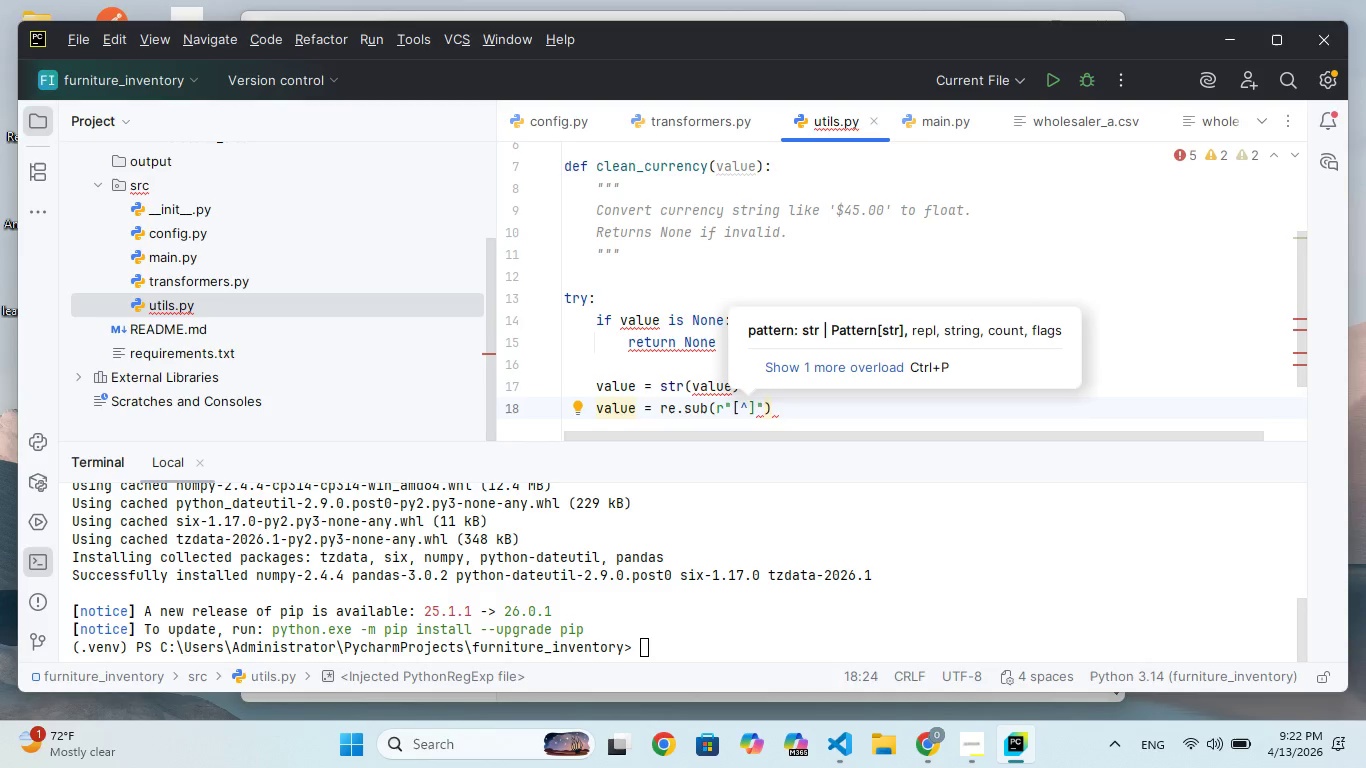 
key(Backslash)
 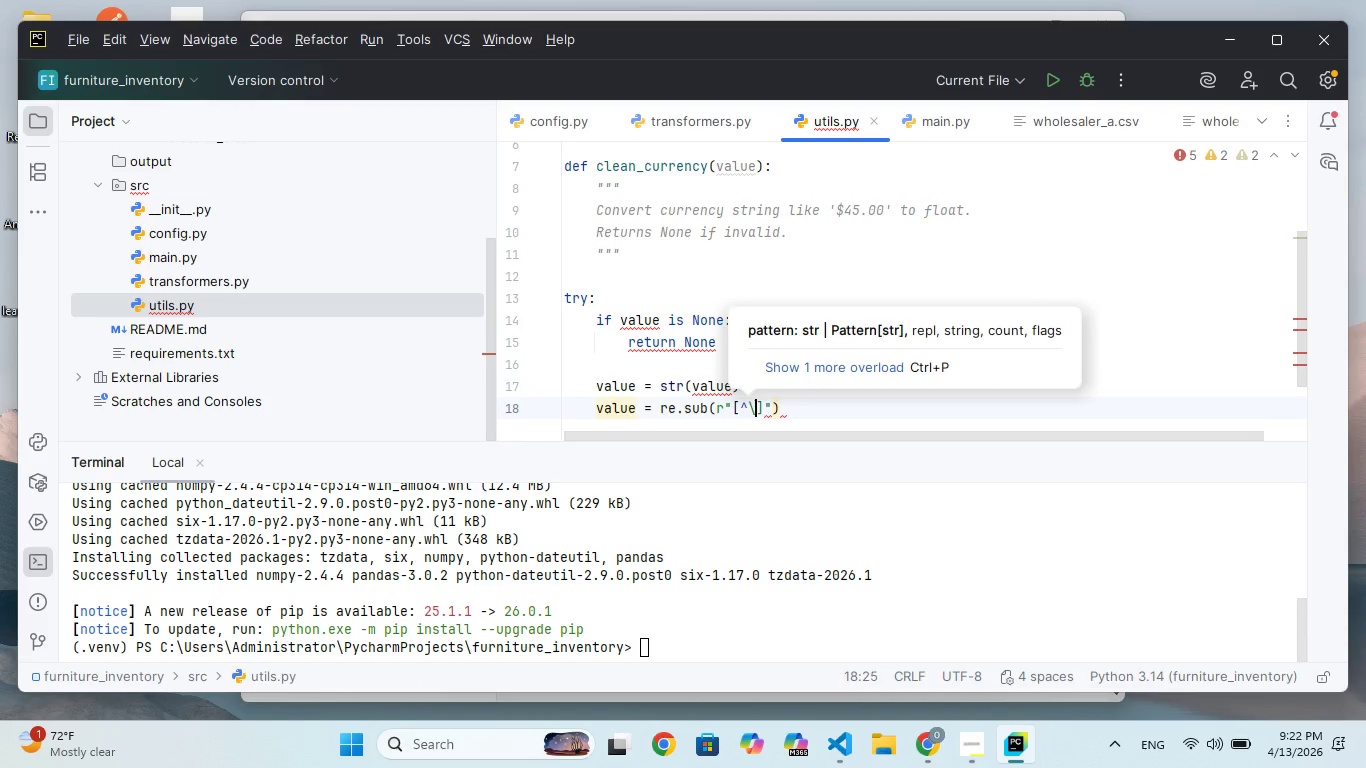 
key(D)
 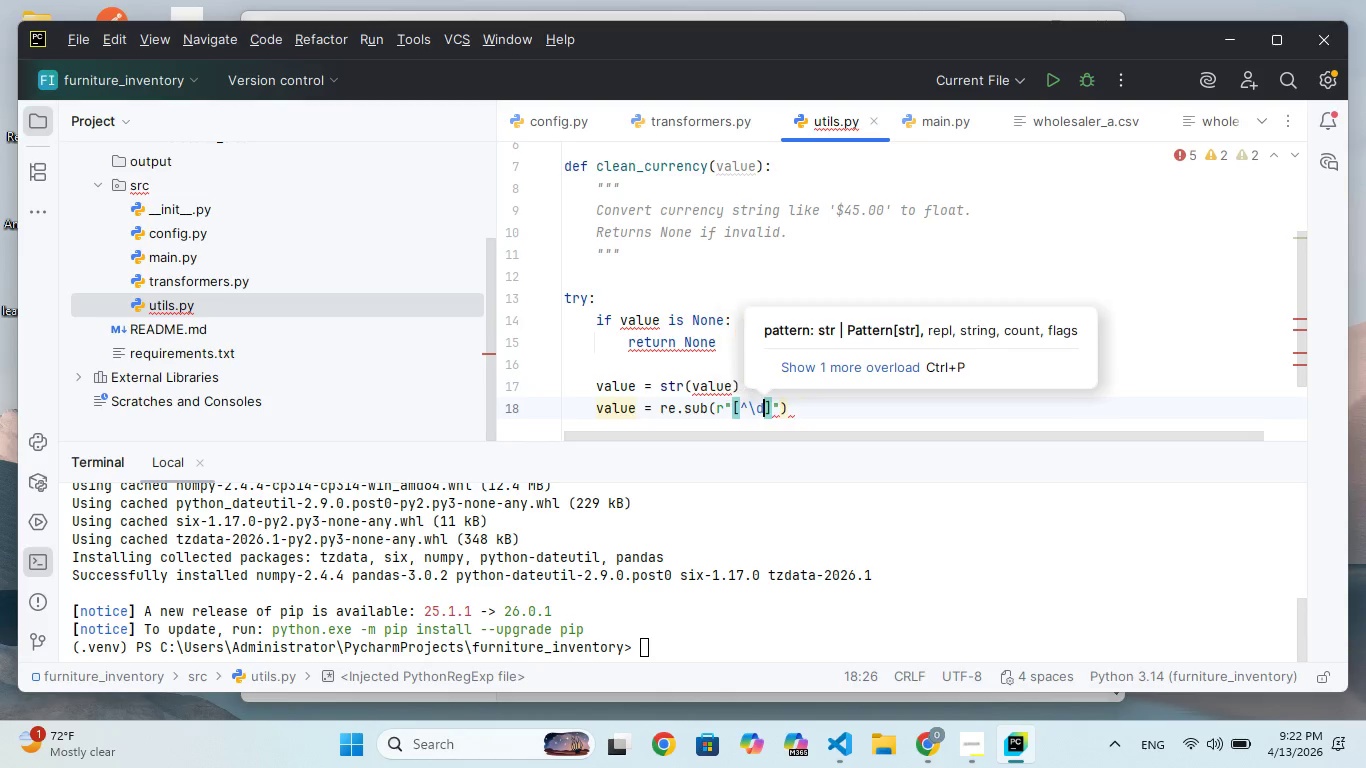 
key(Period)
 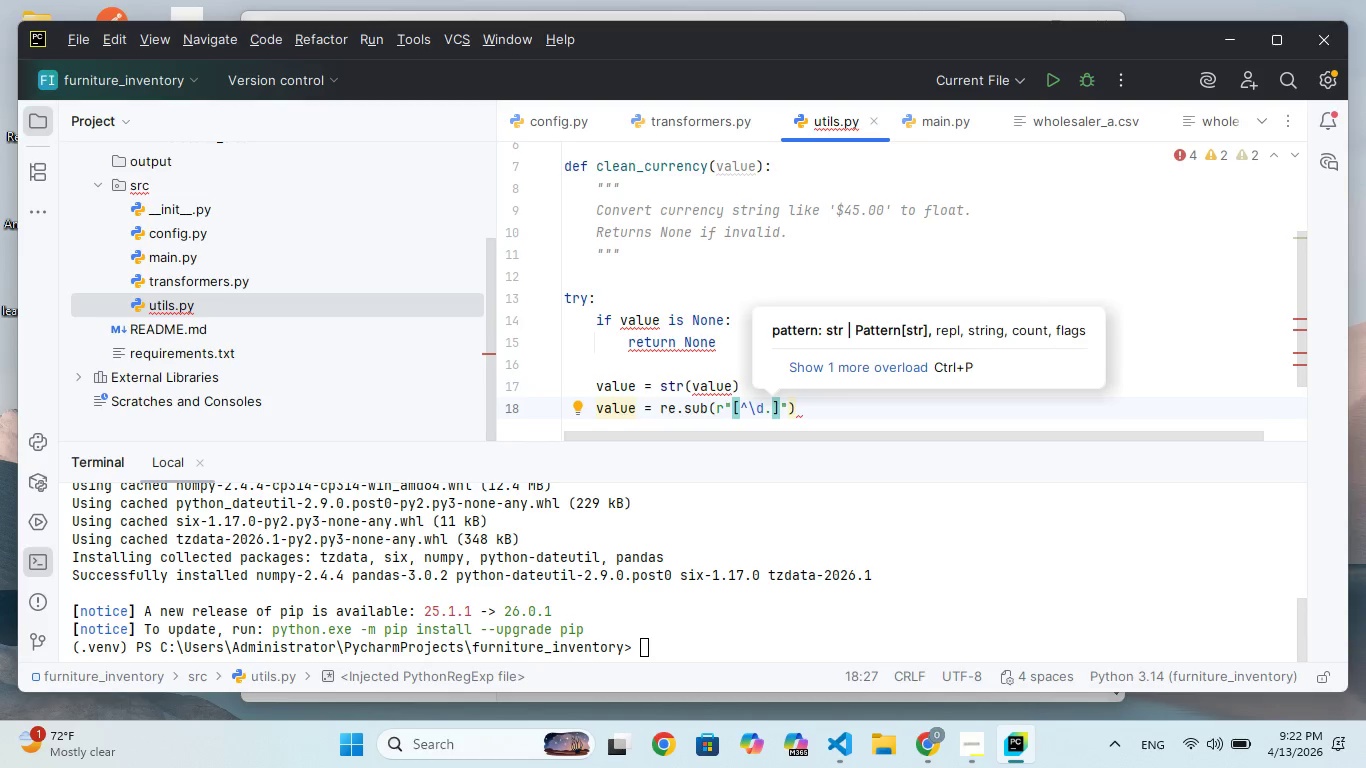 
key(End)
 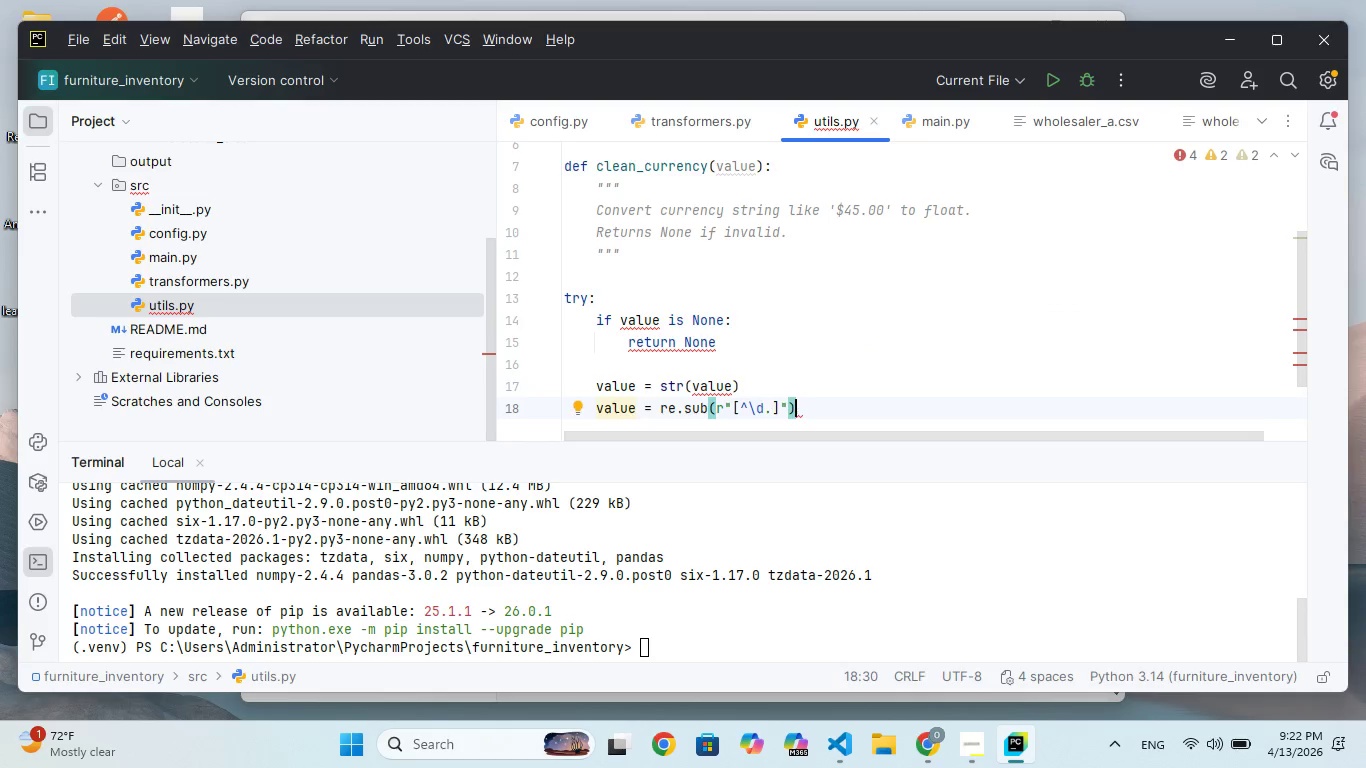 
key(Shift+ShiftRight)
 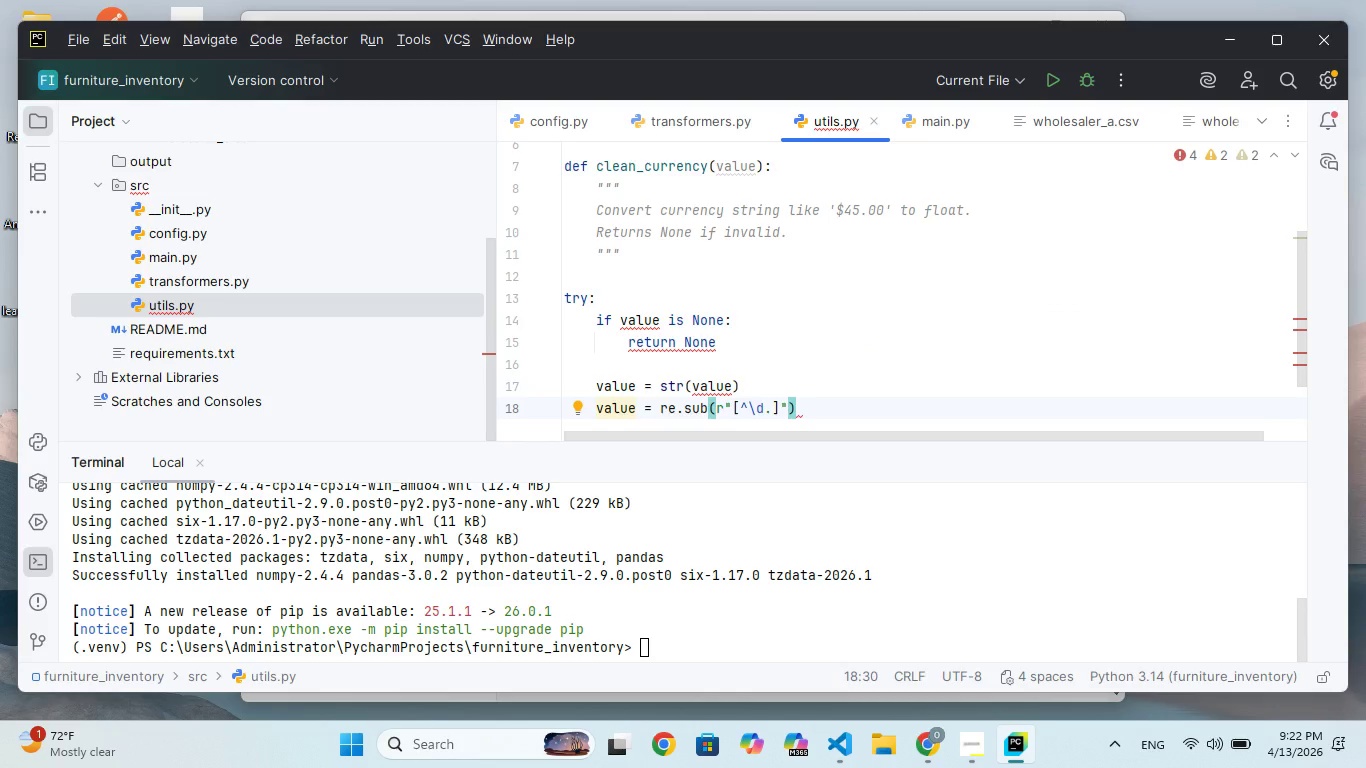 
key(ArrowLeft)
 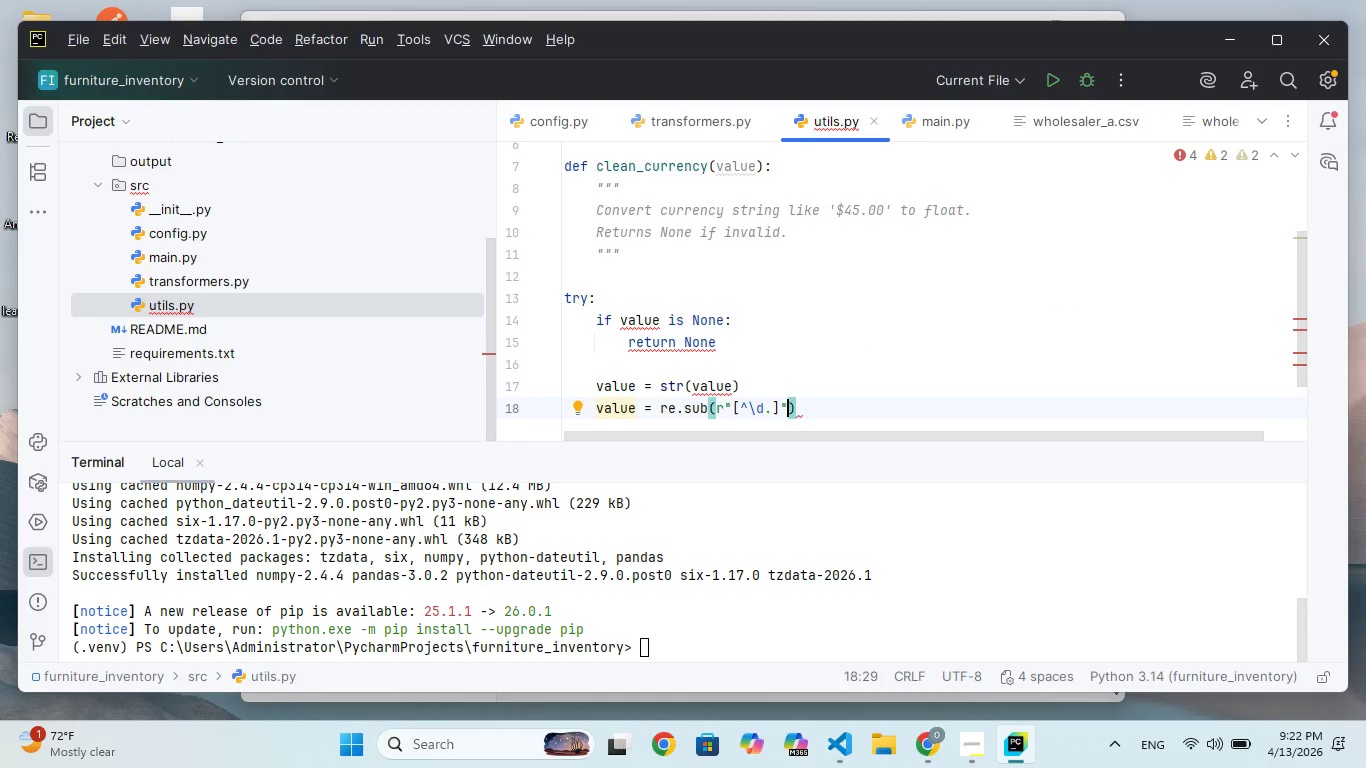 
key(Comma)
 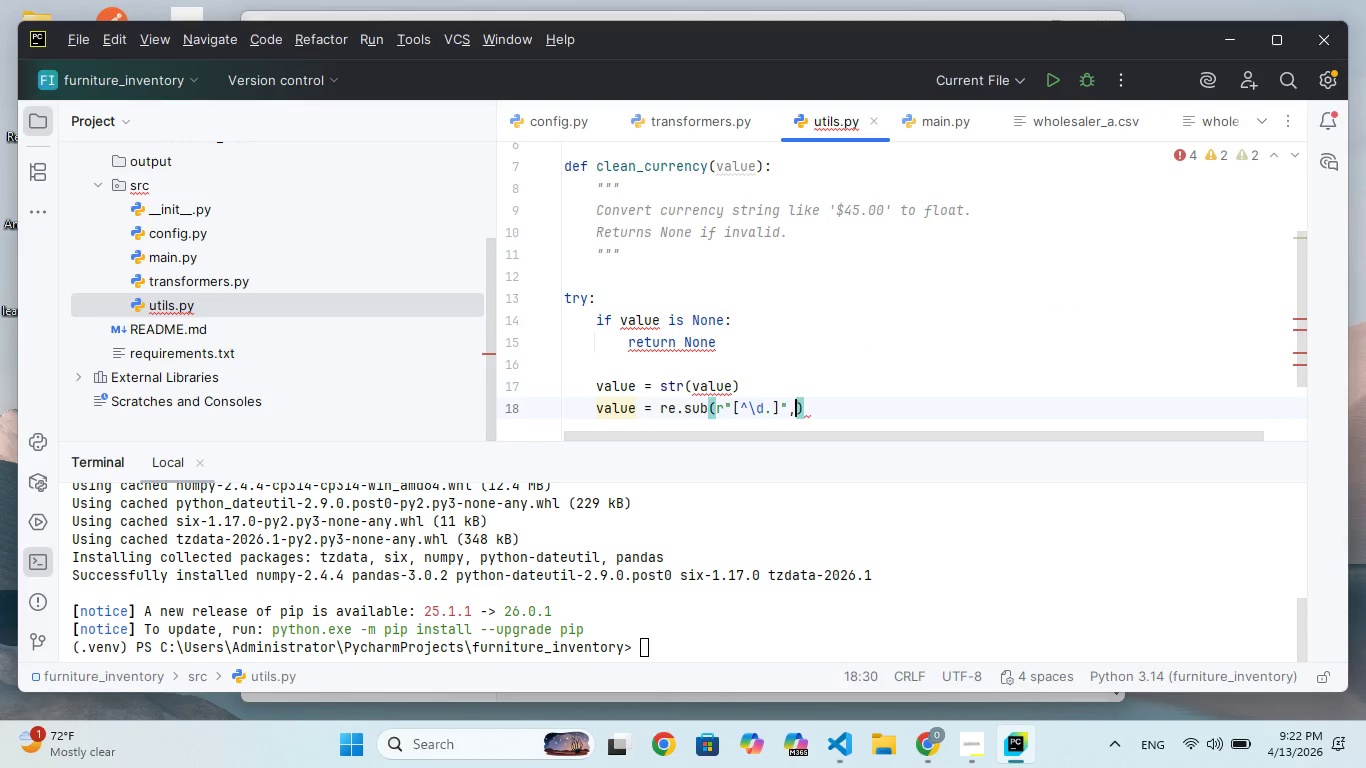 
key(Space)
 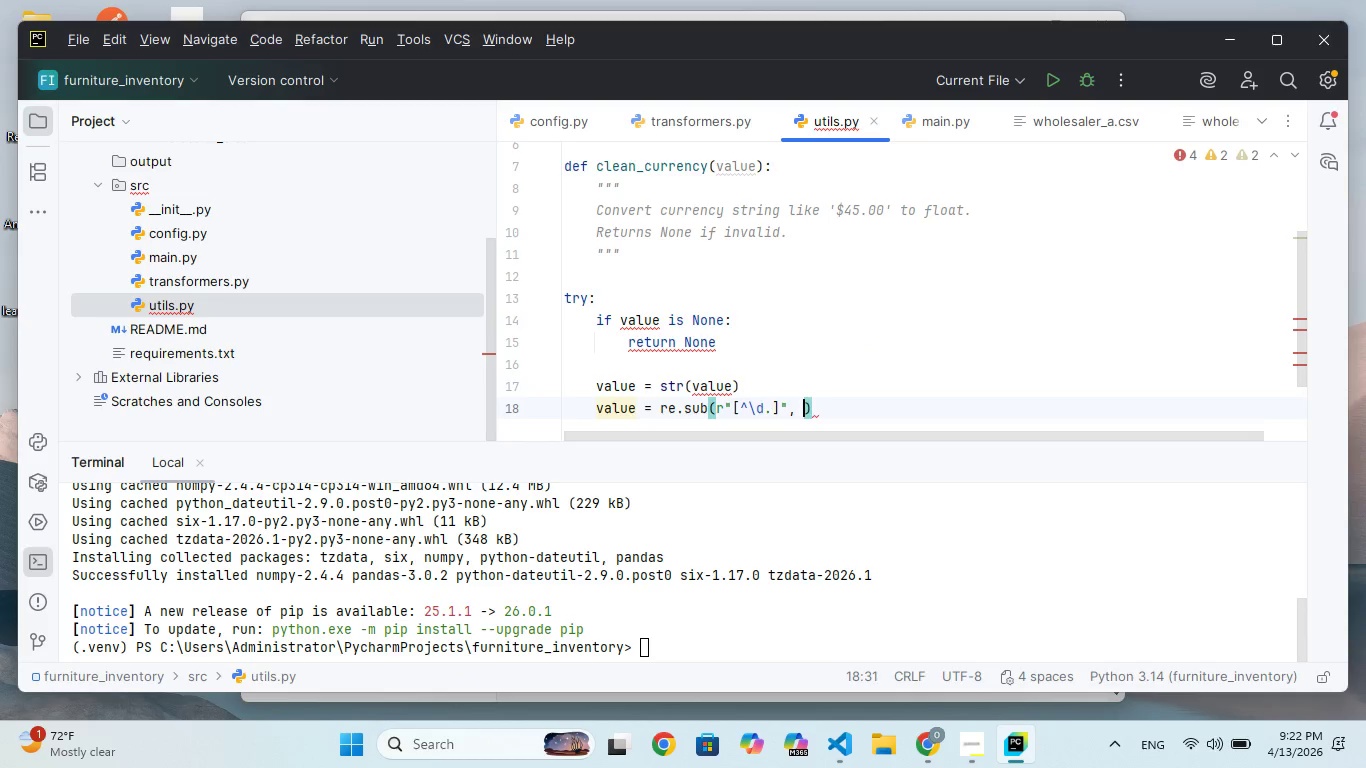 
key(Shift+Quote)
 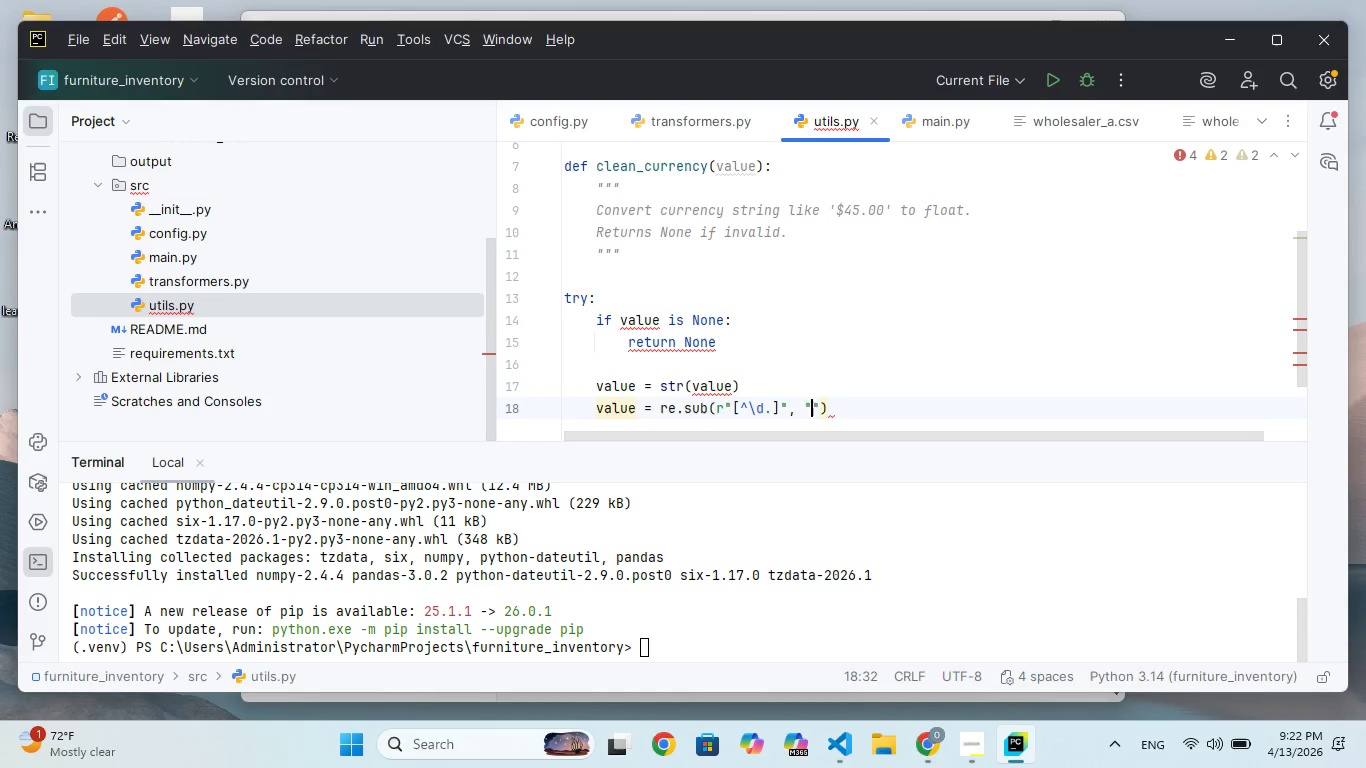 
key(Shift+Quote)
 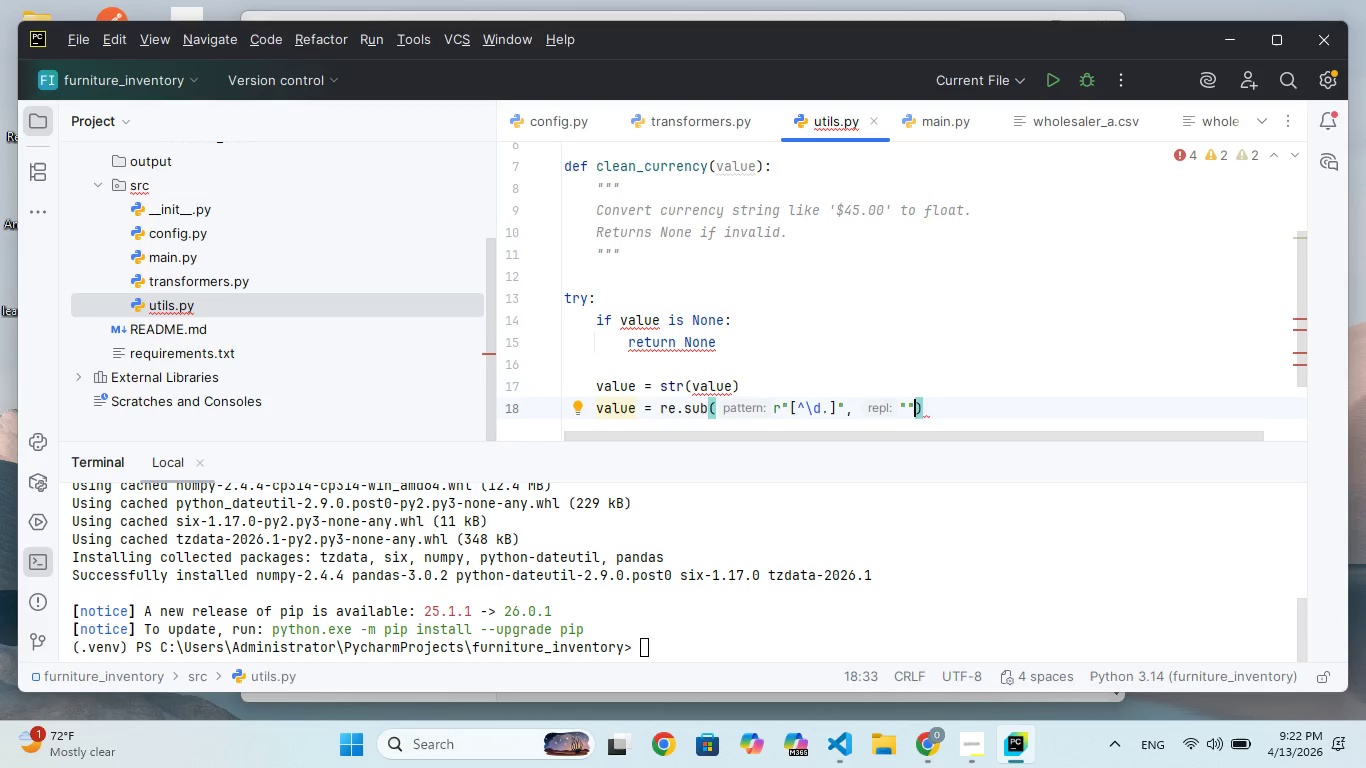 
type(, valuu)
key(Backspace)
type(e[End] )
 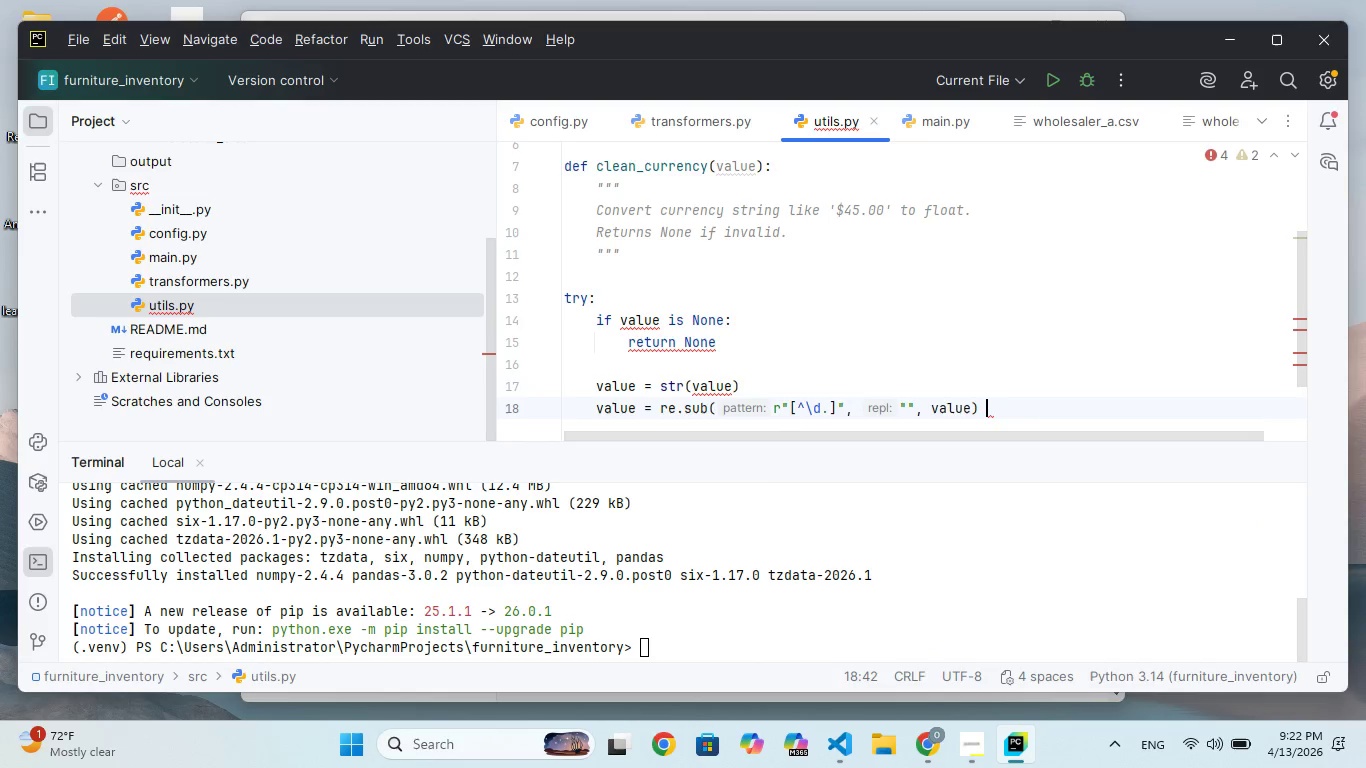 
hold_key(key=ShiftRight, duration=1.51)
 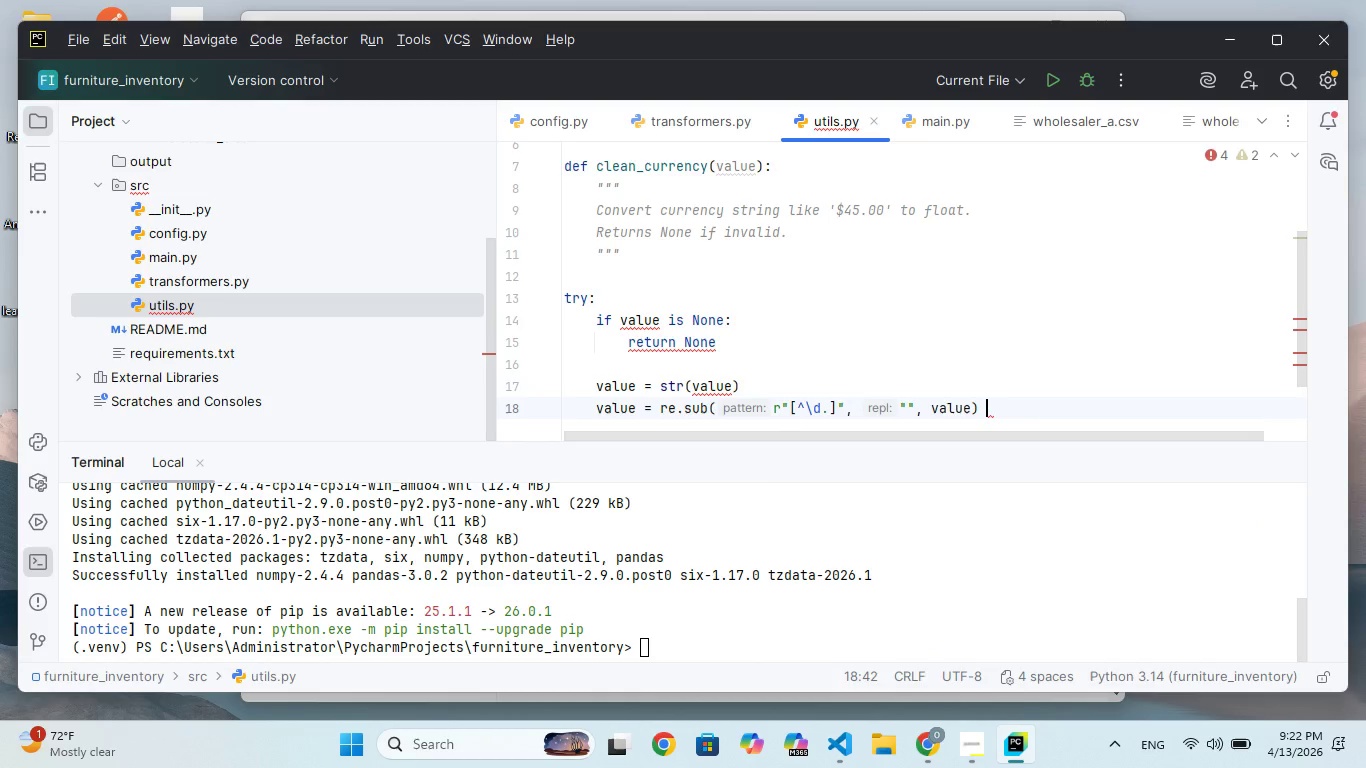 
hold_key(key=ShiftRight, duration=1.5)
 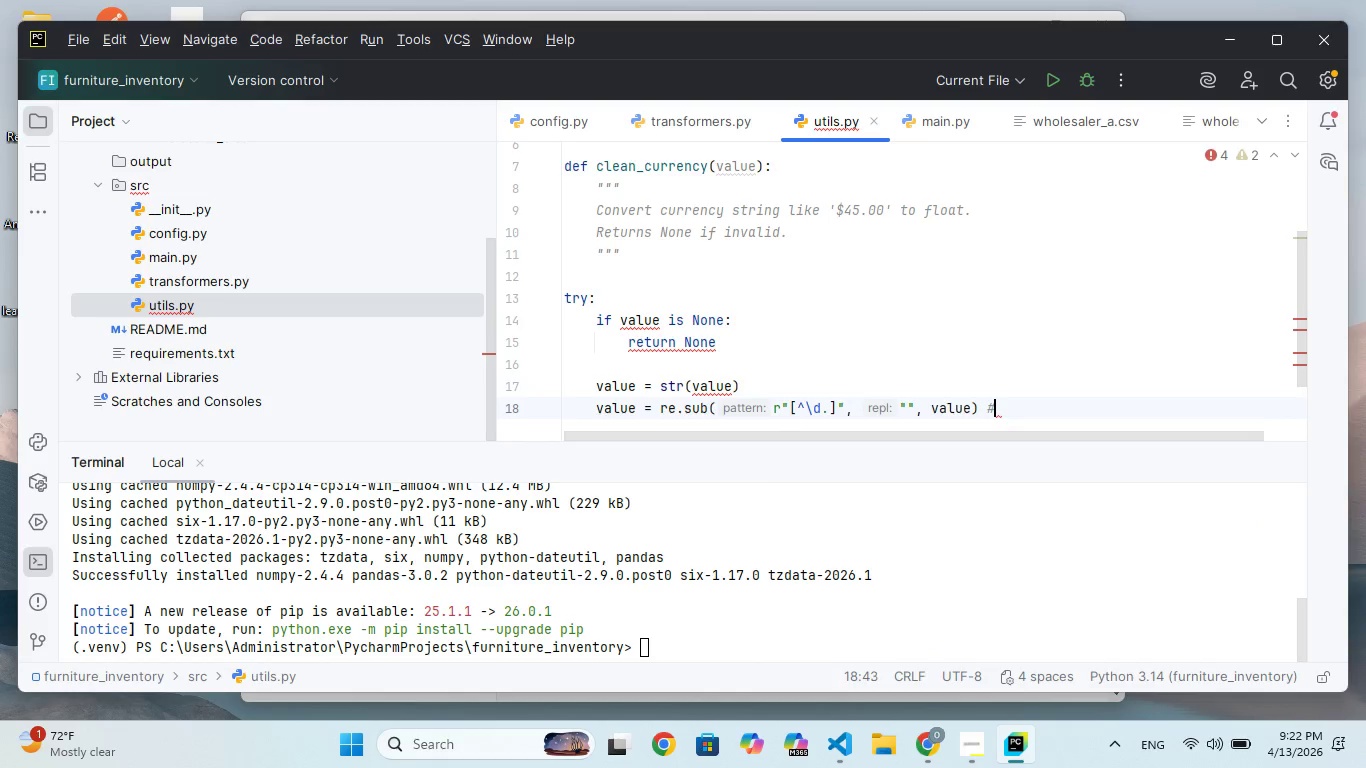 
type(# remoe $ . etc)
 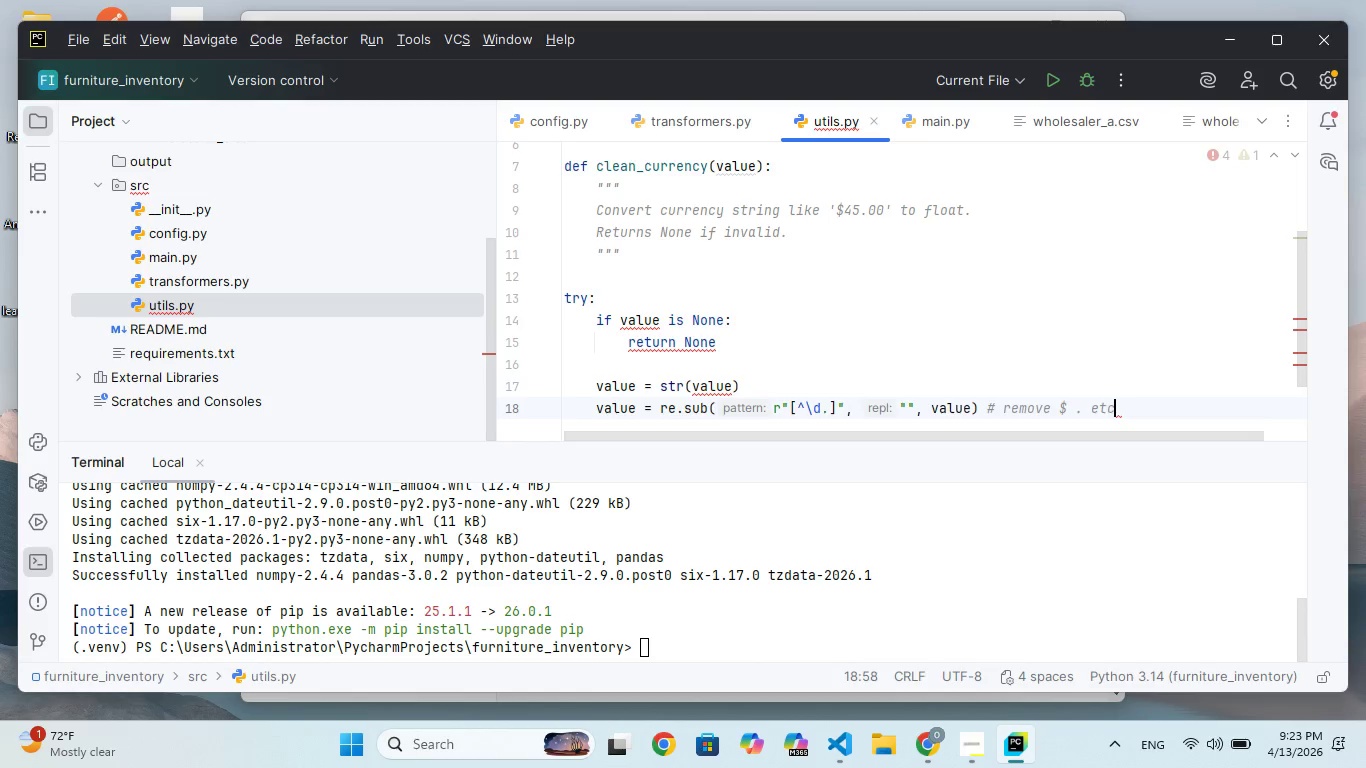 
hold_key(key=V, duration=0.36)
 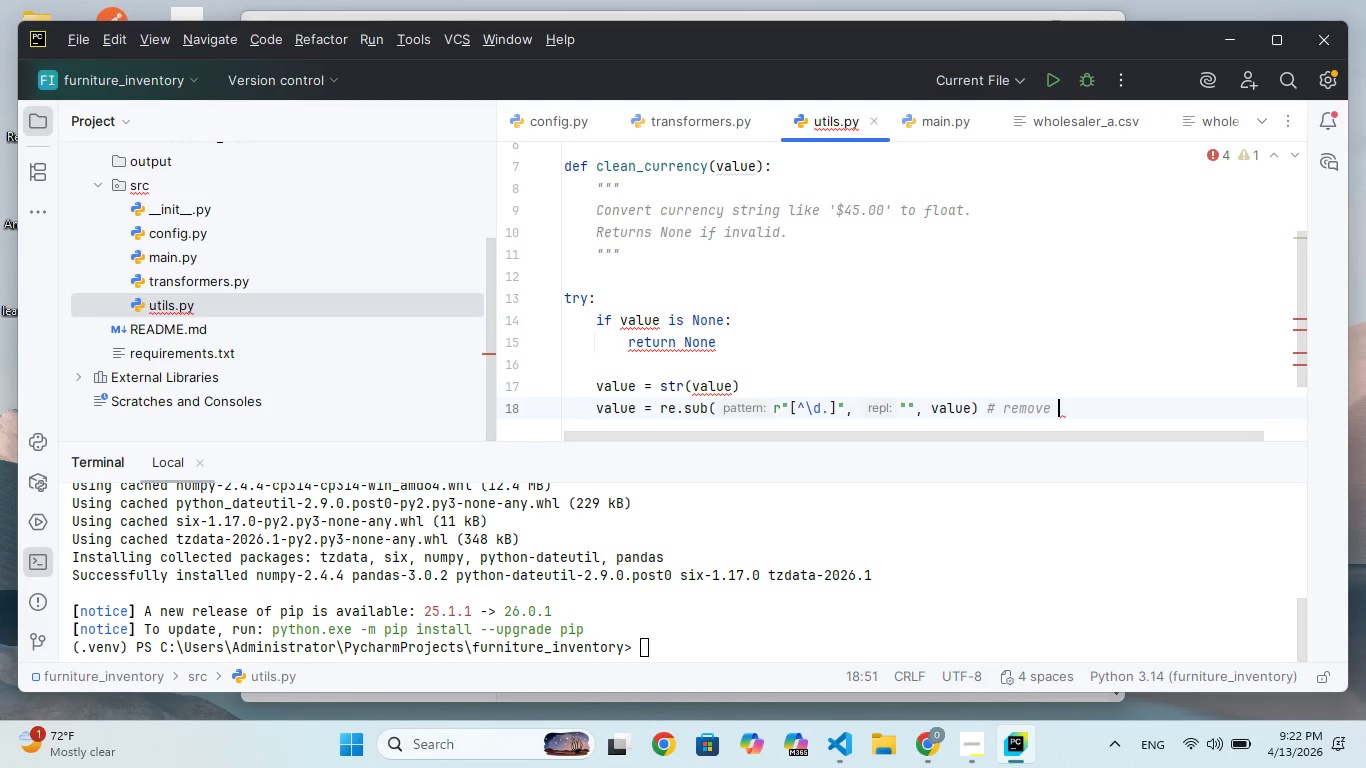 
key(Enter)
 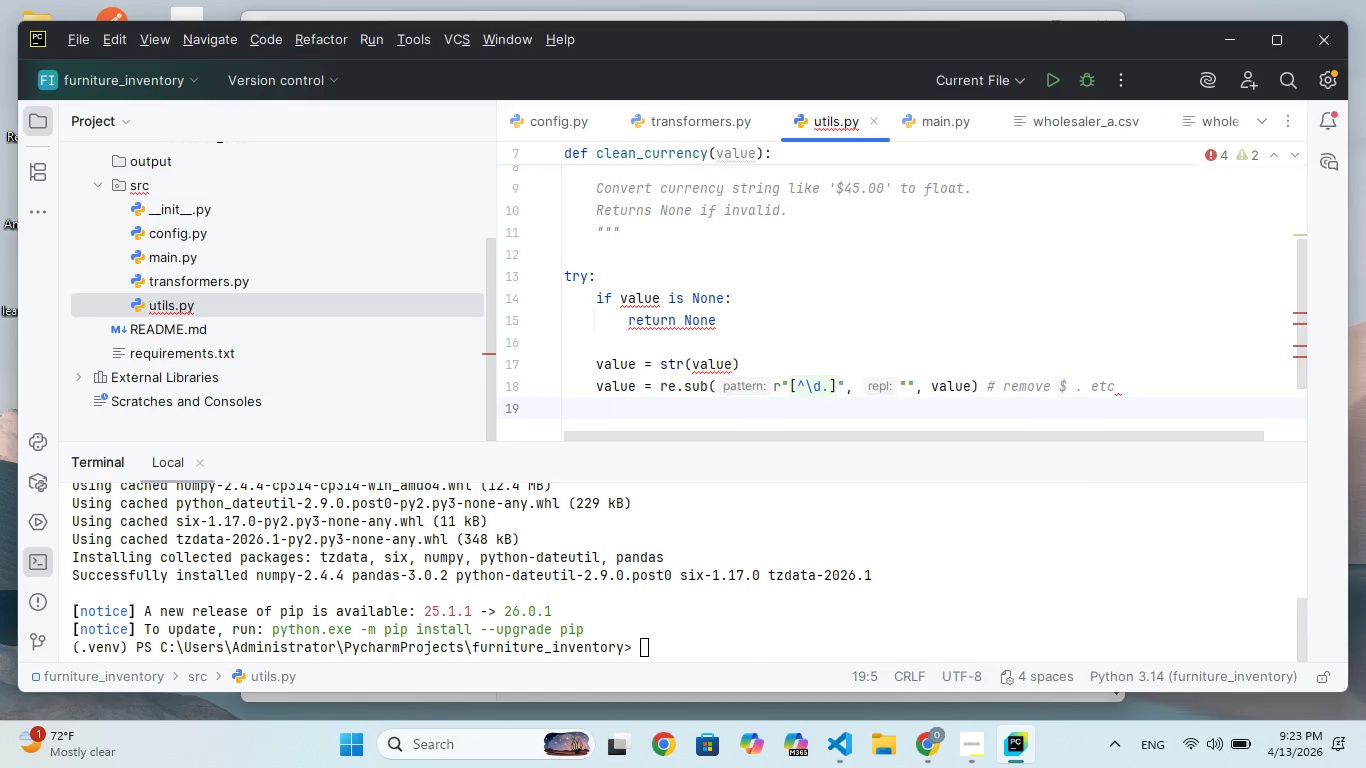 
key(Enter)
 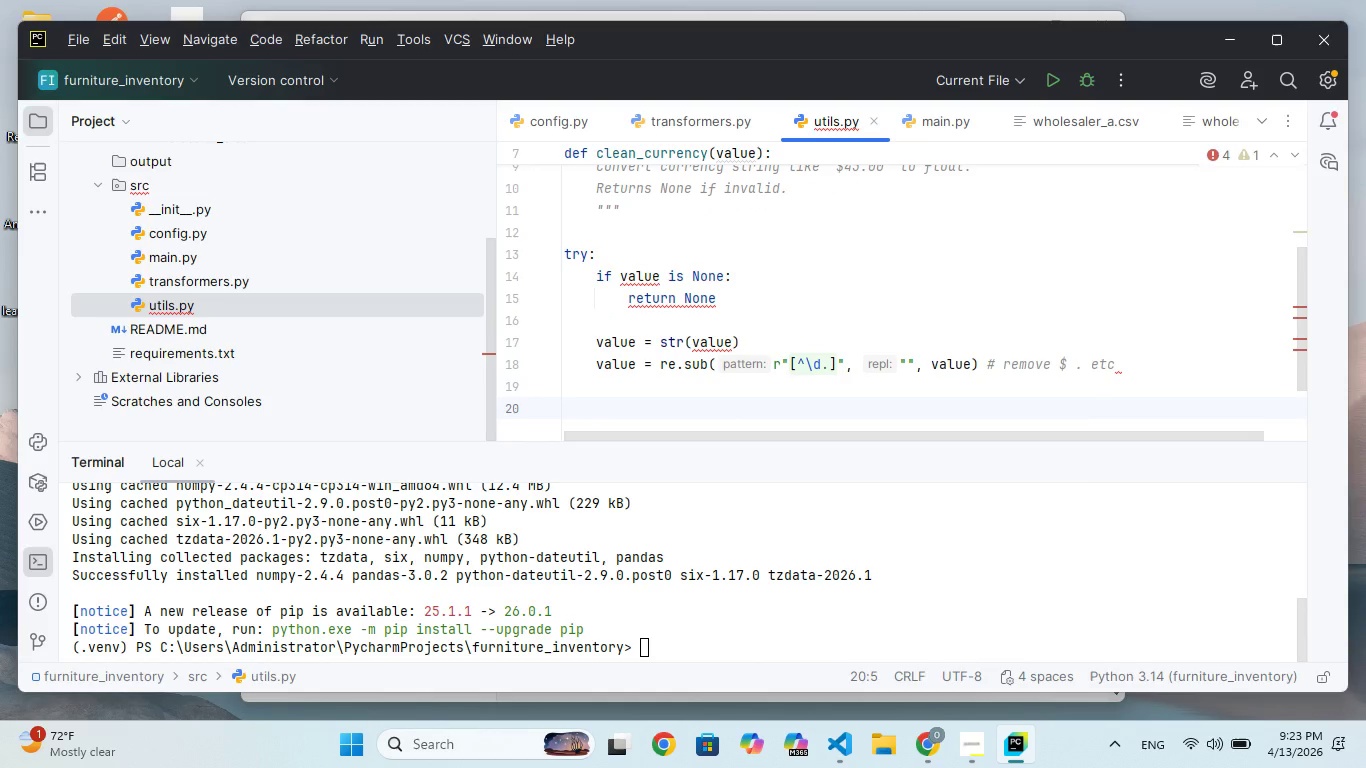 
type(retrn flot(l)
key(Backspace)
type(a)
key(Backspace)
key(Backspace)
type(alue)
 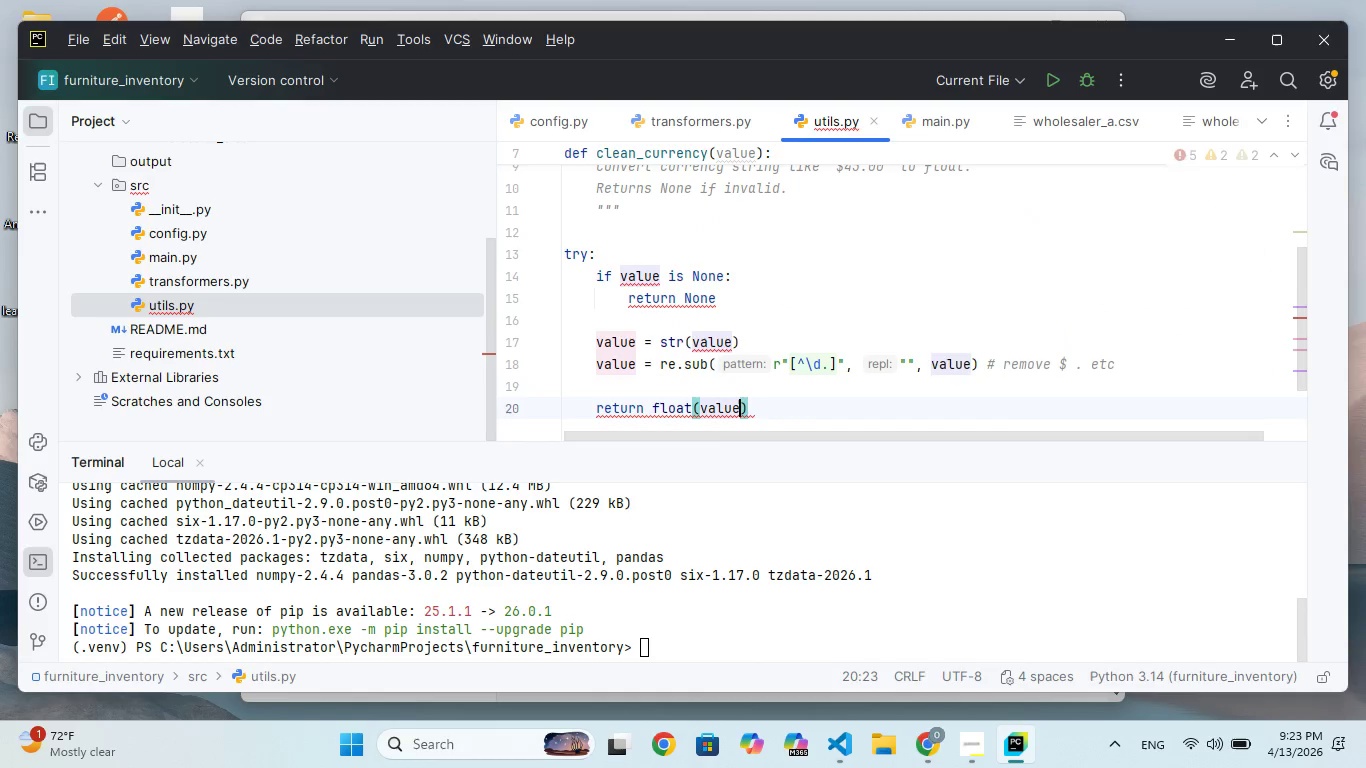 
 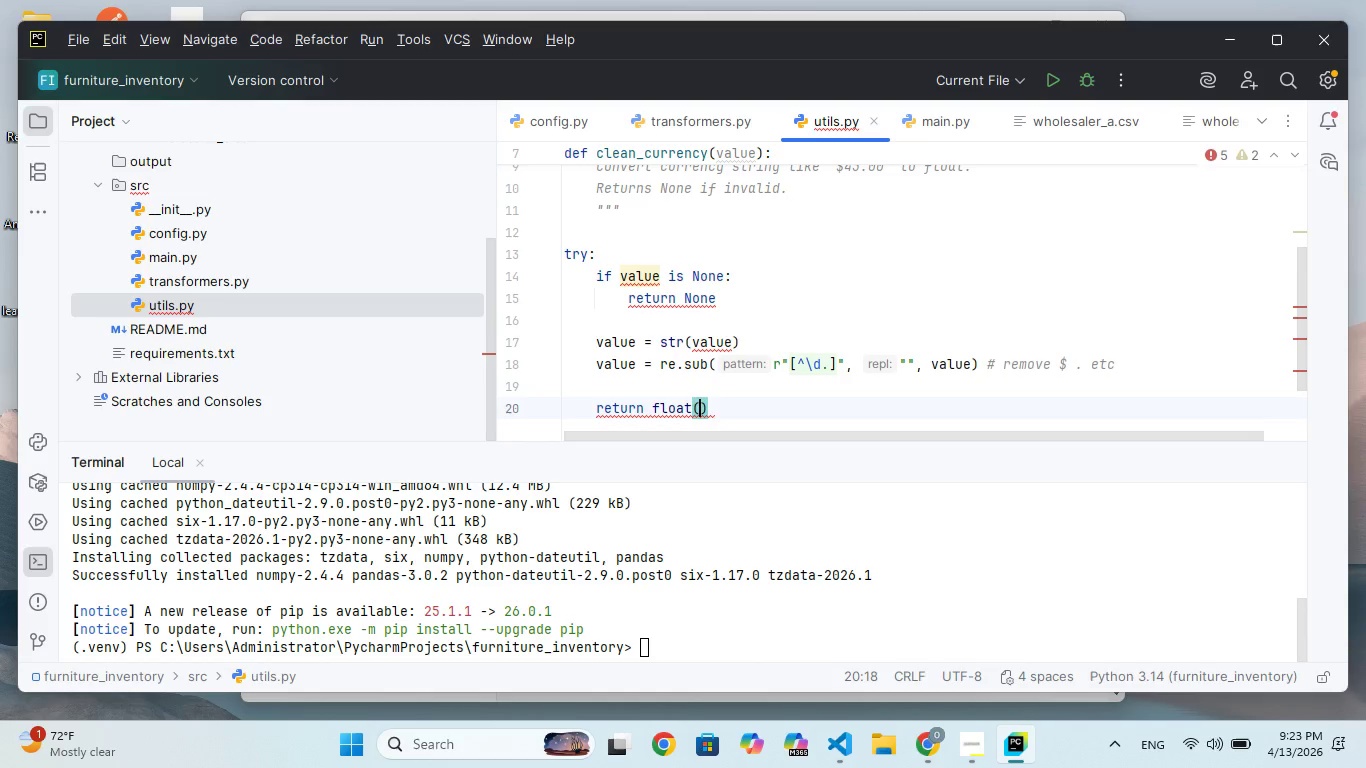 
hold_key(key=V, duration=0.33)
 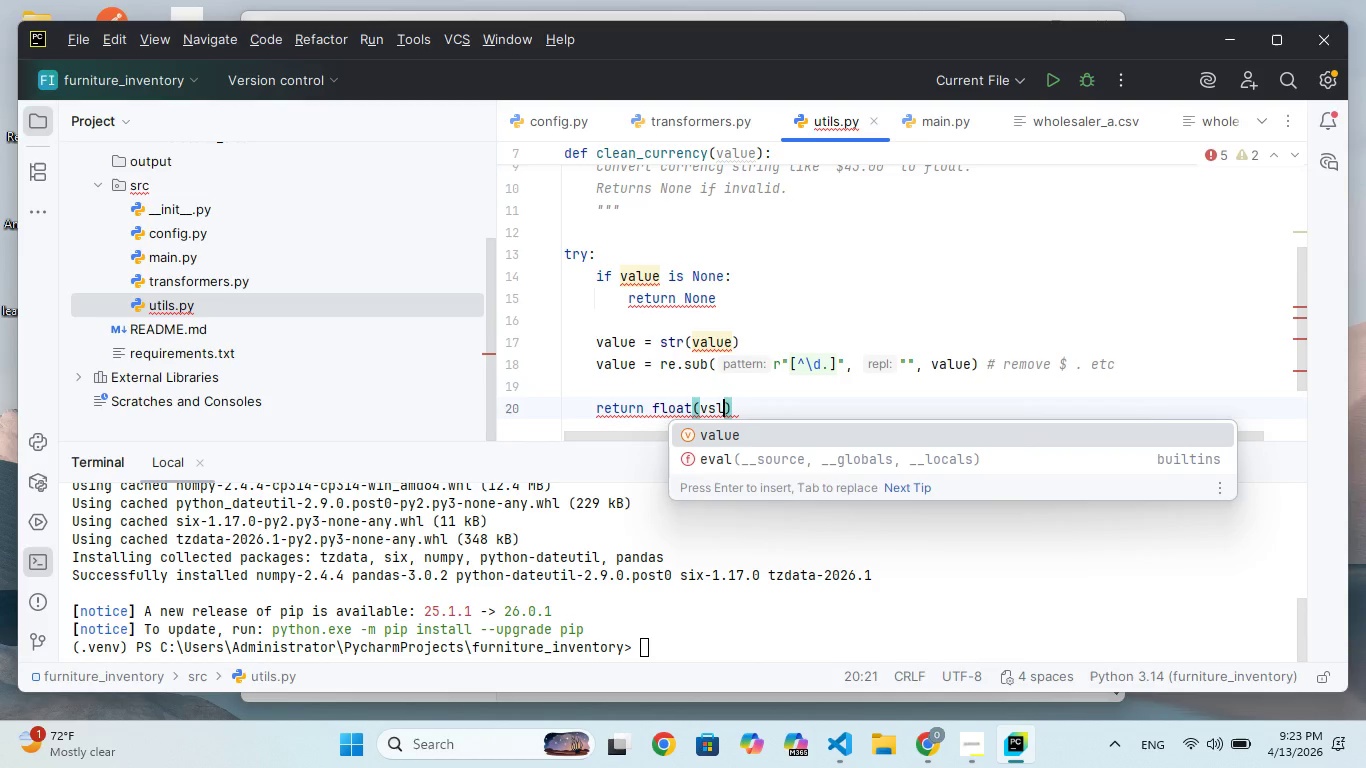 
hold_key(key=S, duration=0.34)
 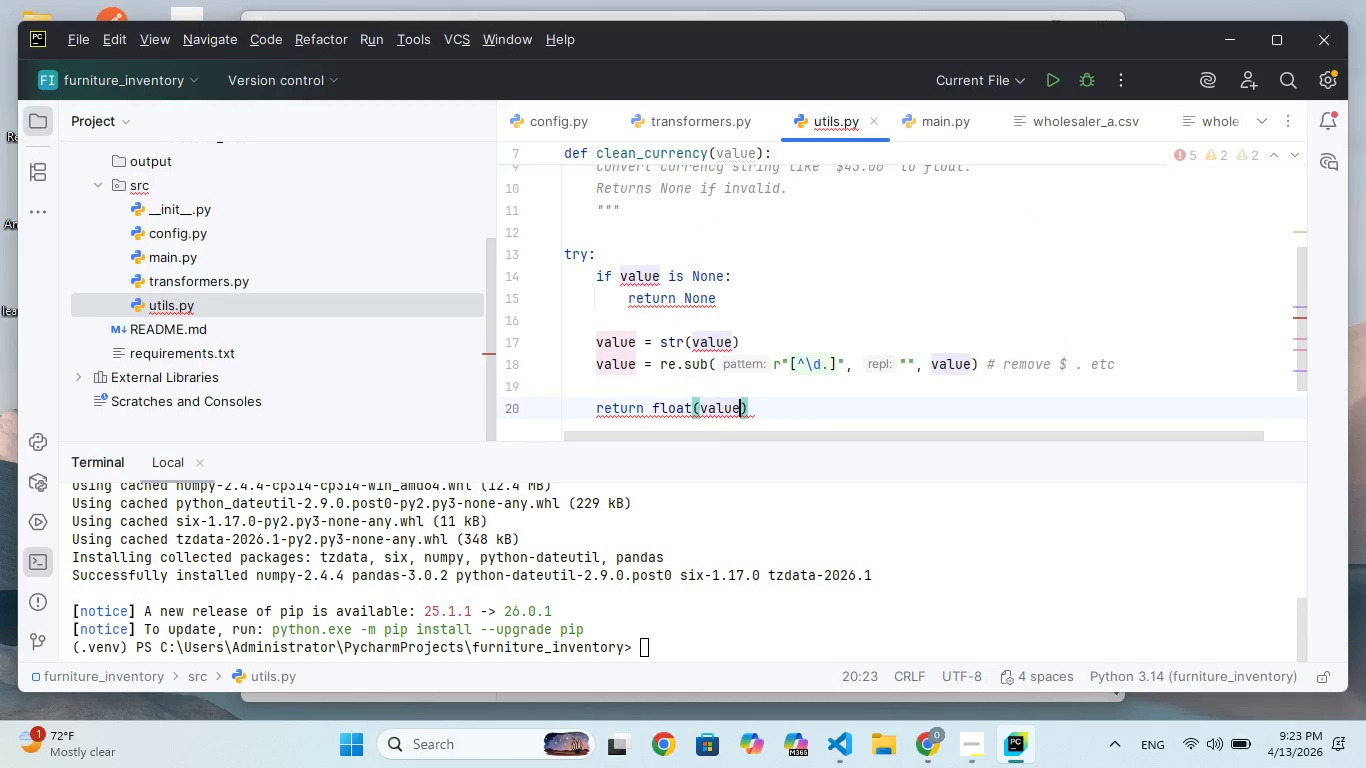 
key(ArrowRight)
 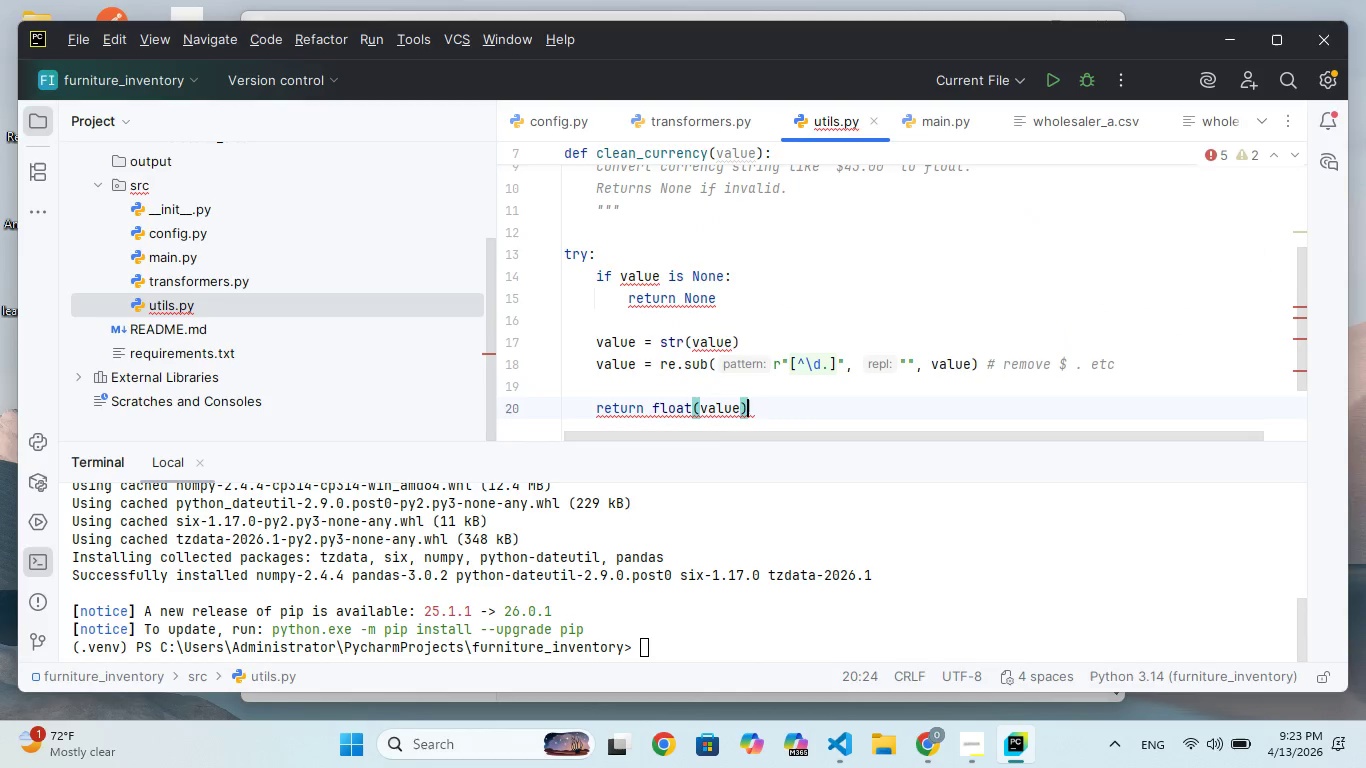 
type( f vl)
 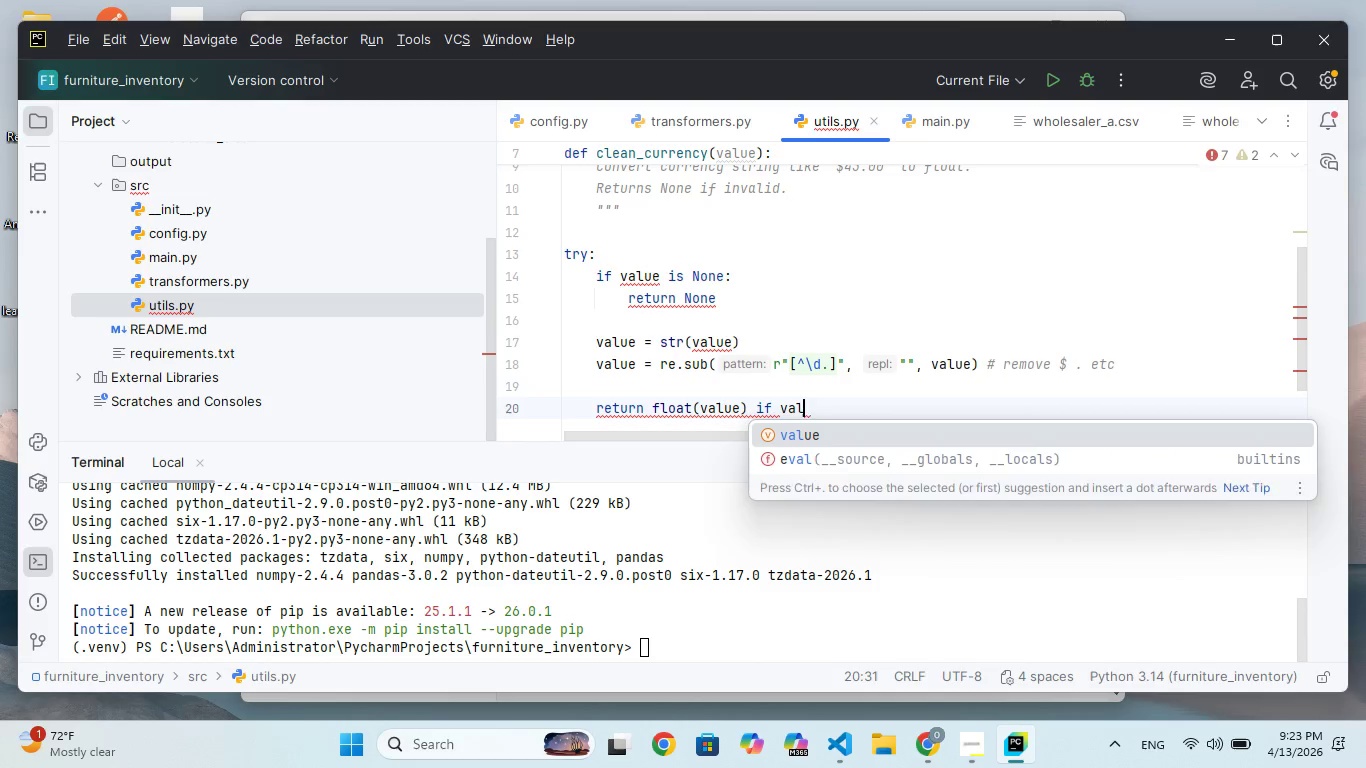 
hold_key(key=I, duration=0.38)
 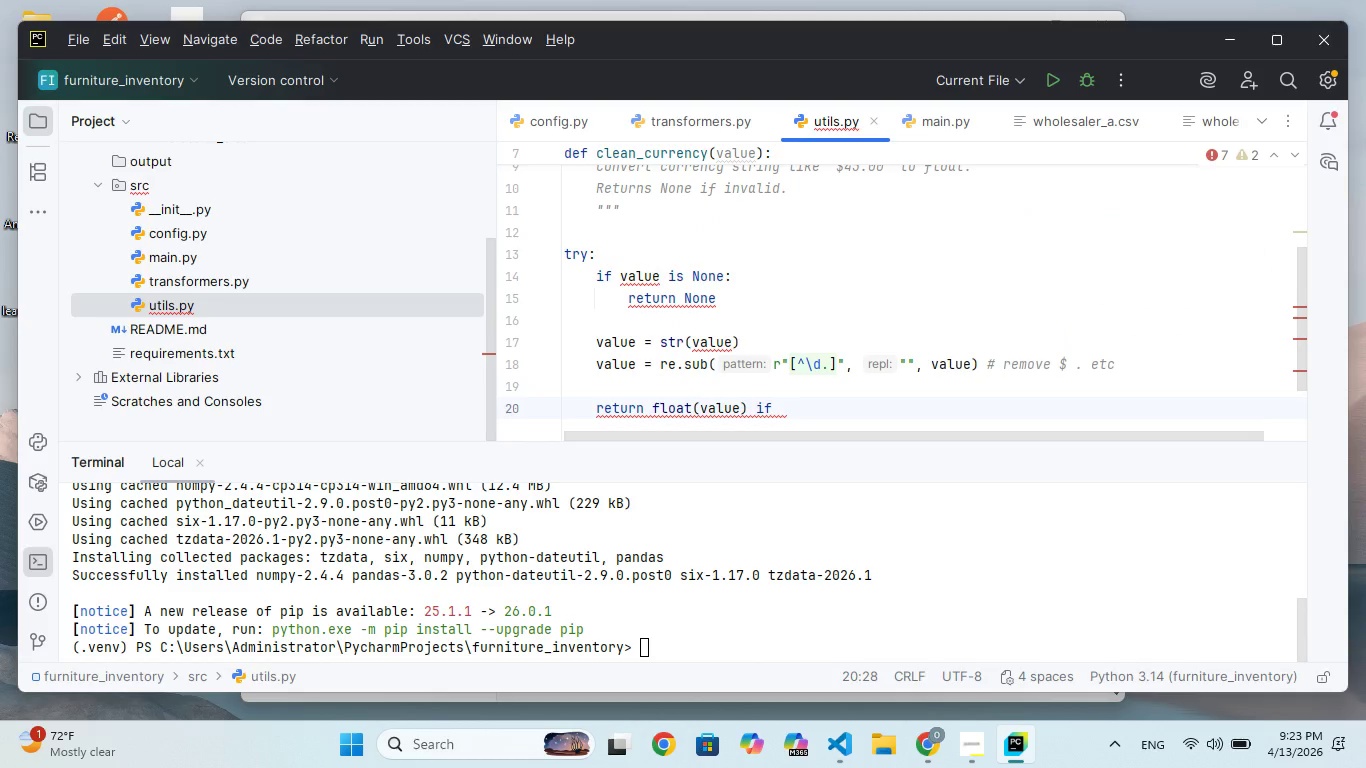 
hold_key(key=A, duration=0.31)
 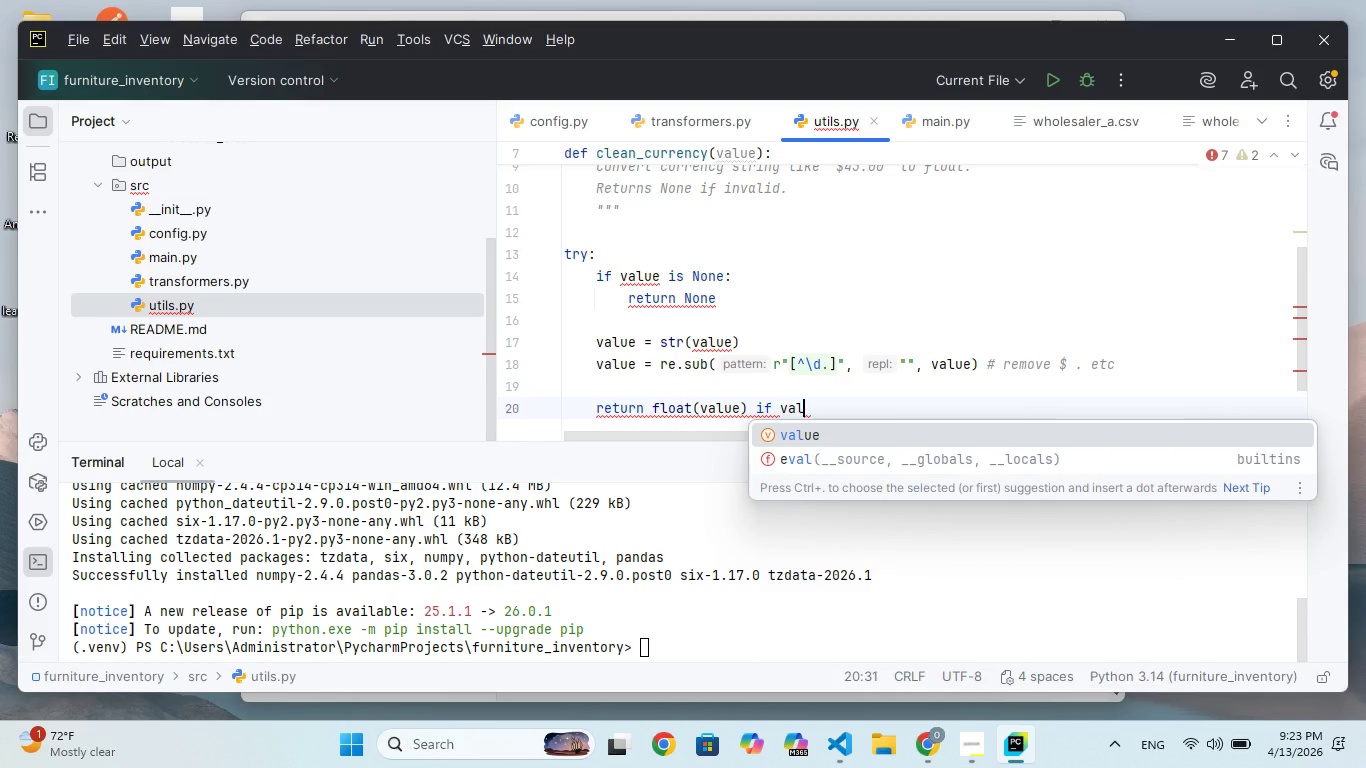 
hold_key(key=U, duration=0.39)
 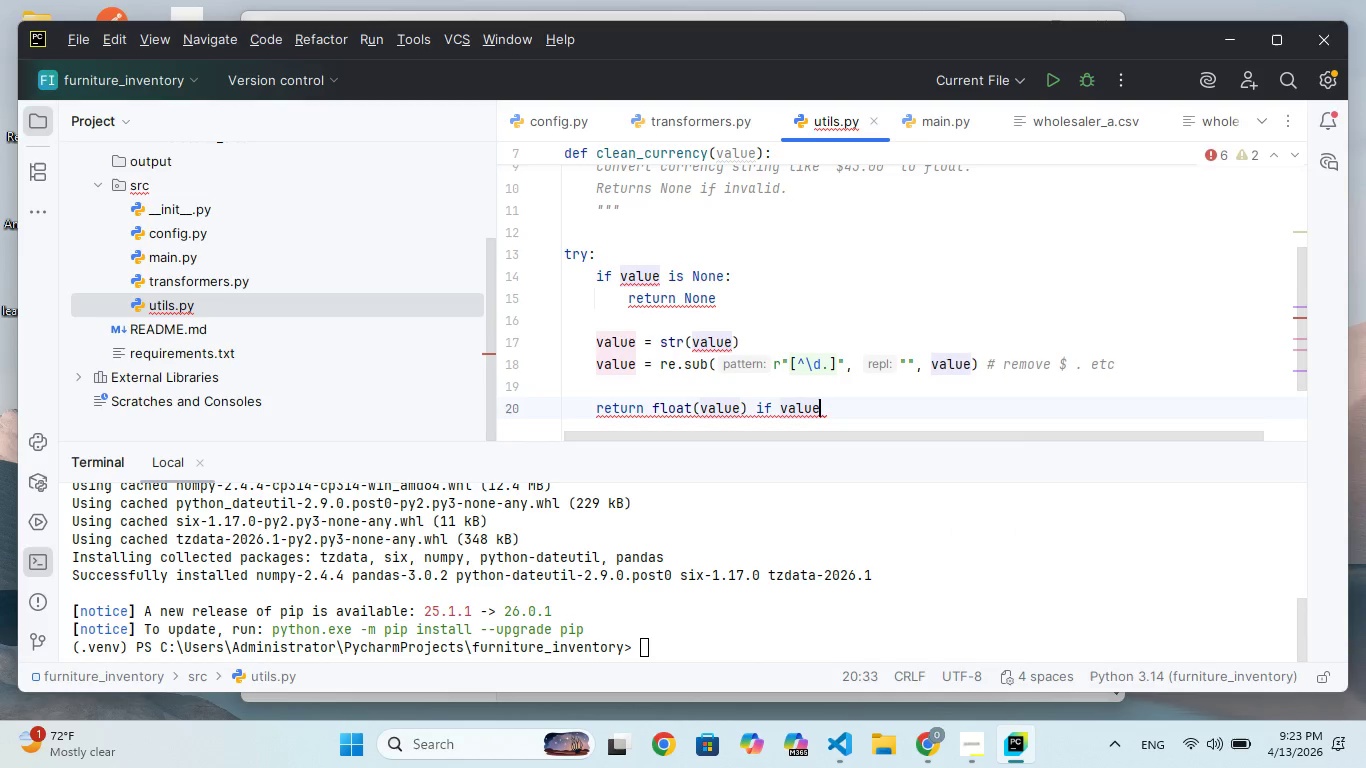 
hold_key(key=E, duration=0.31)
 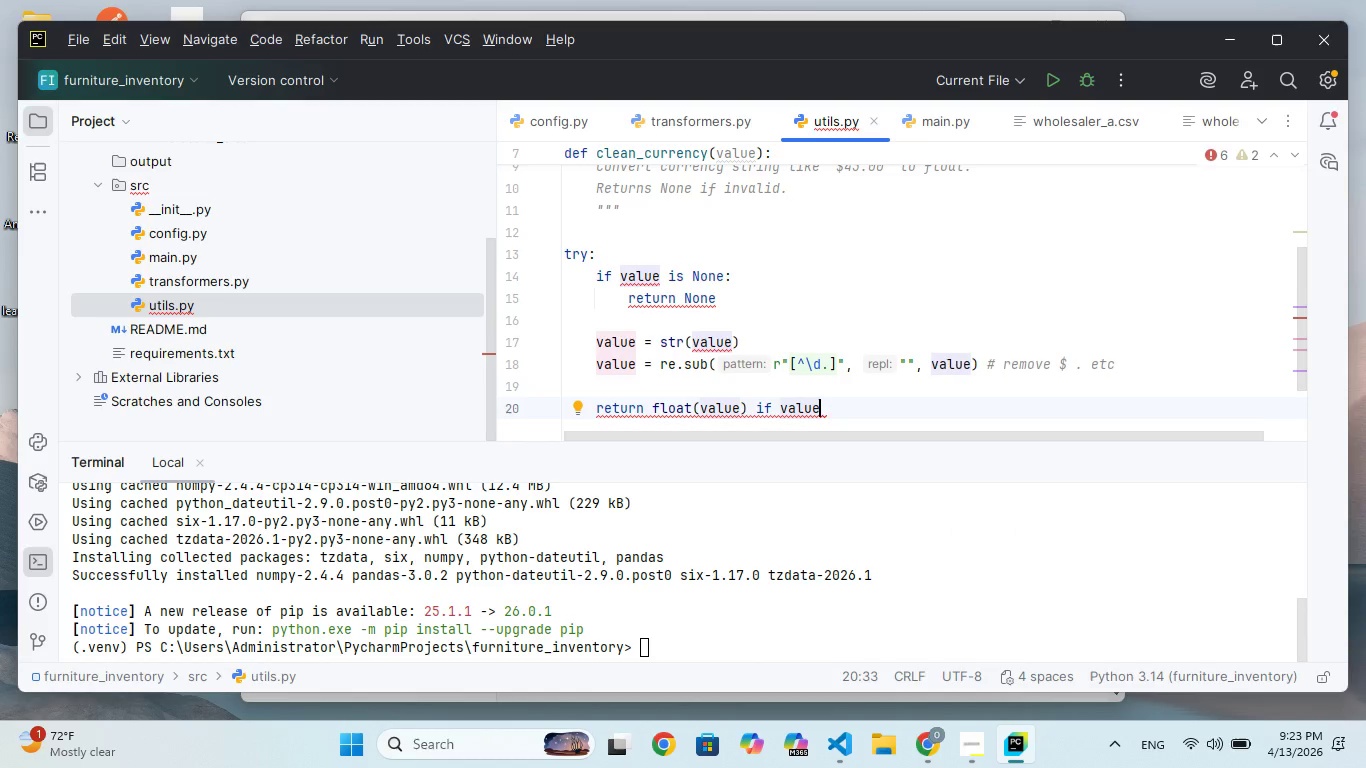 
type( else None)
 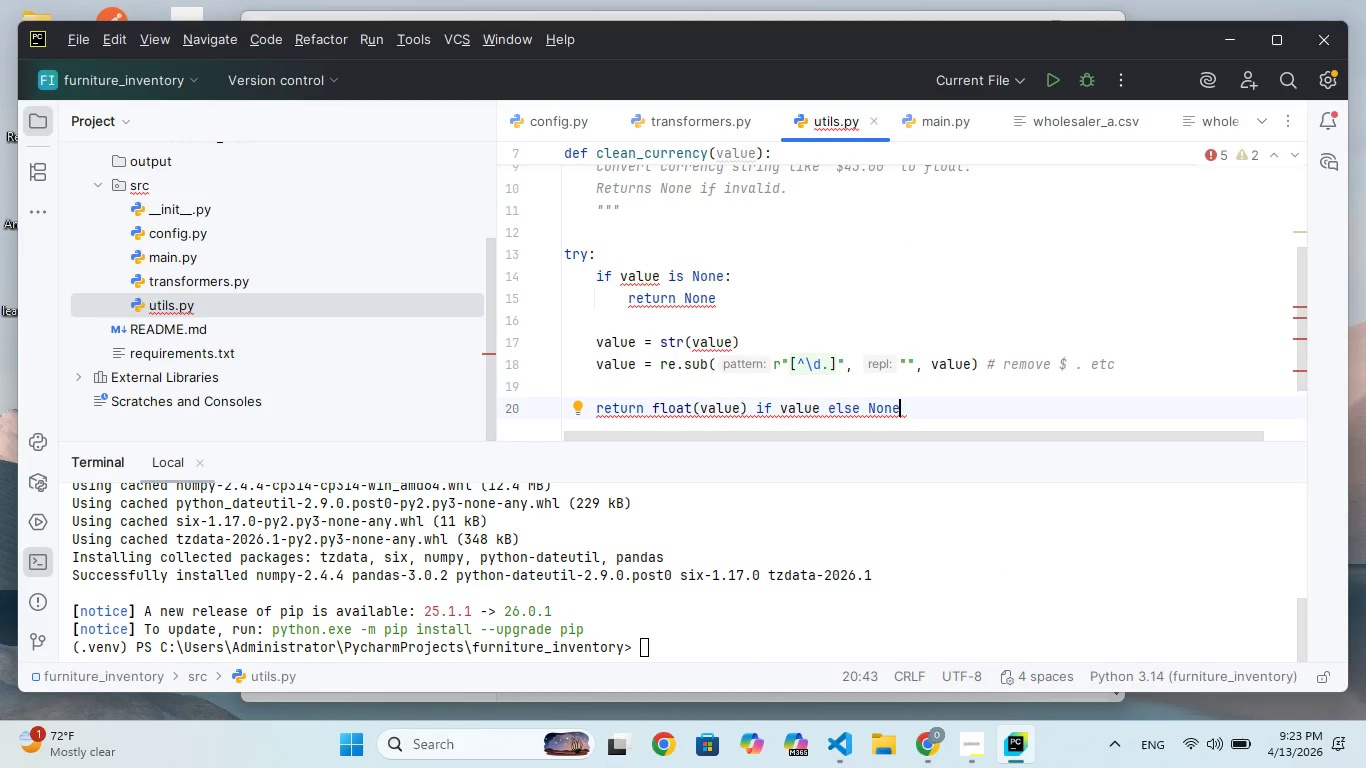 
key(Enter)
 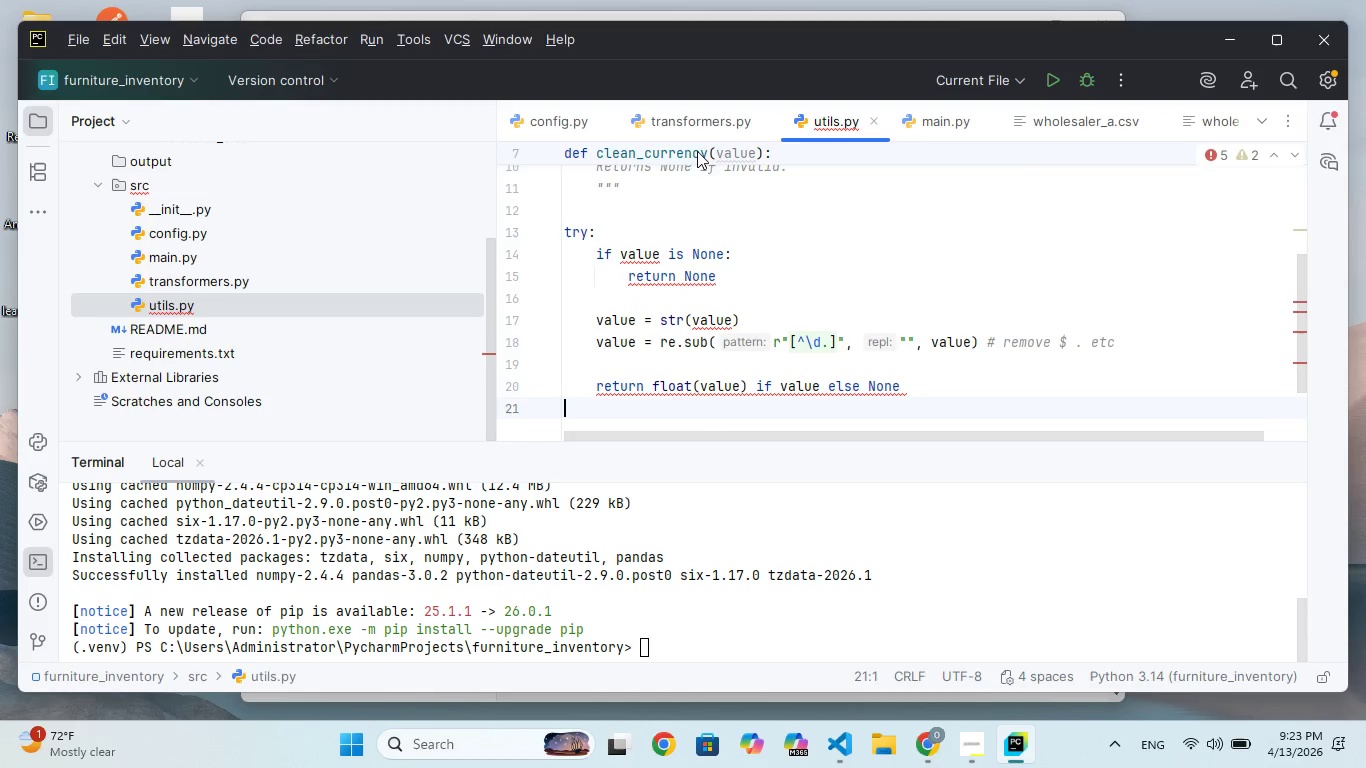 
scroll: coordinate [565, 219], scroll_direction: down, amount: 46.0
 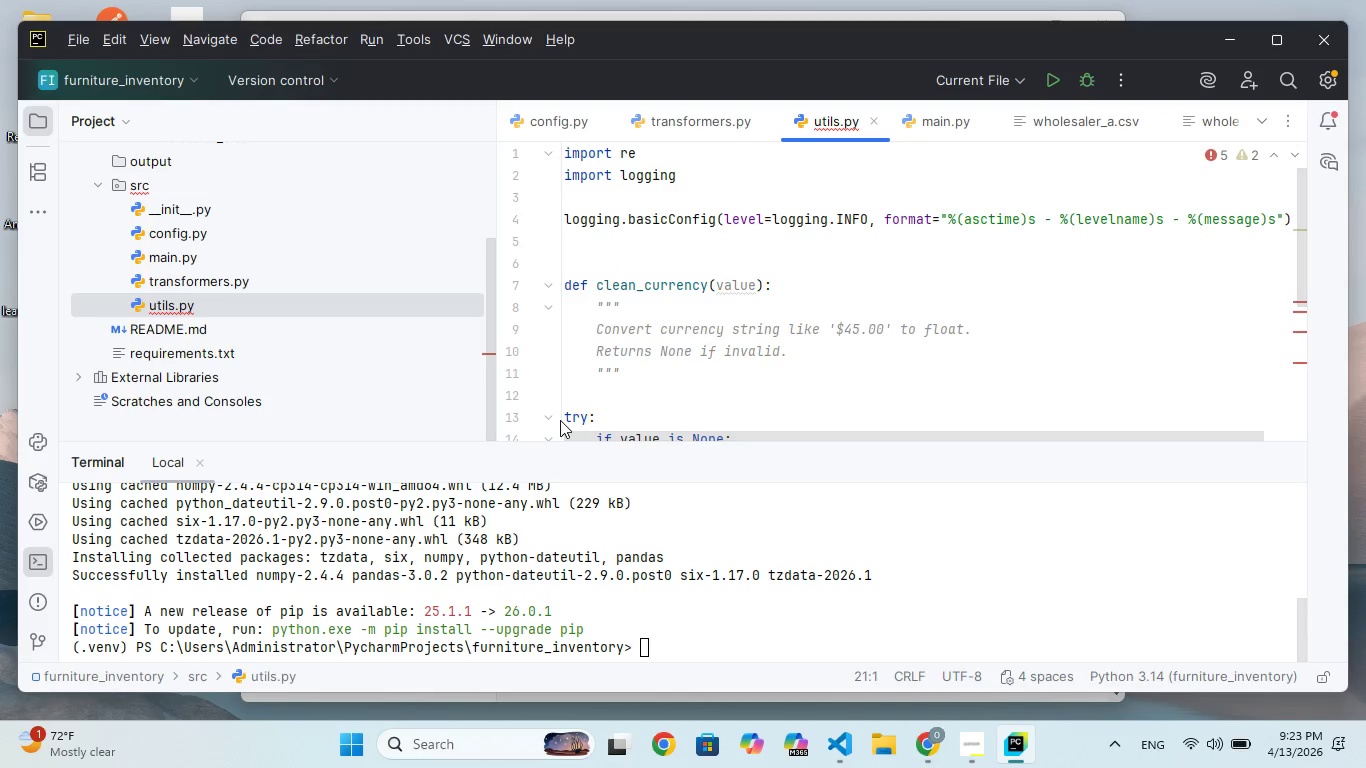 
left_click([570, 412])
 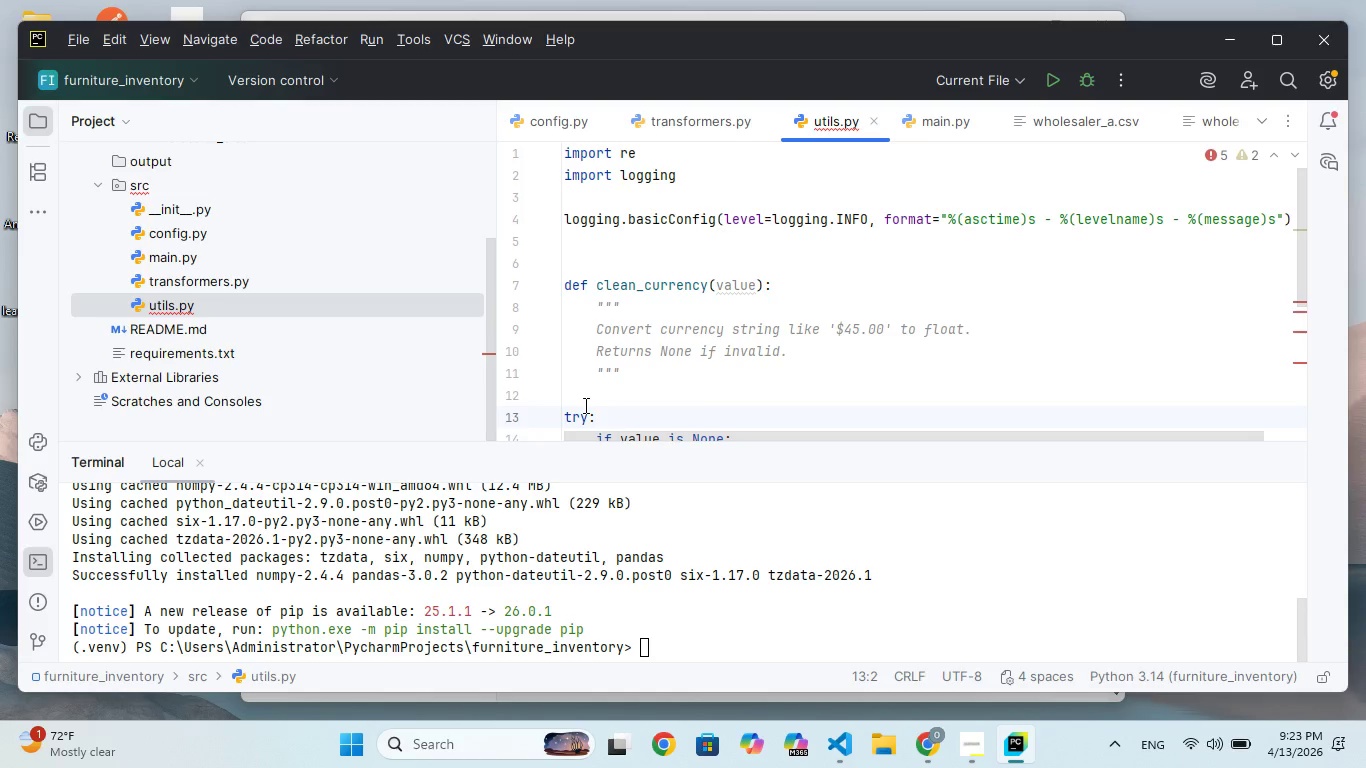 
key(ArrowLeft)
 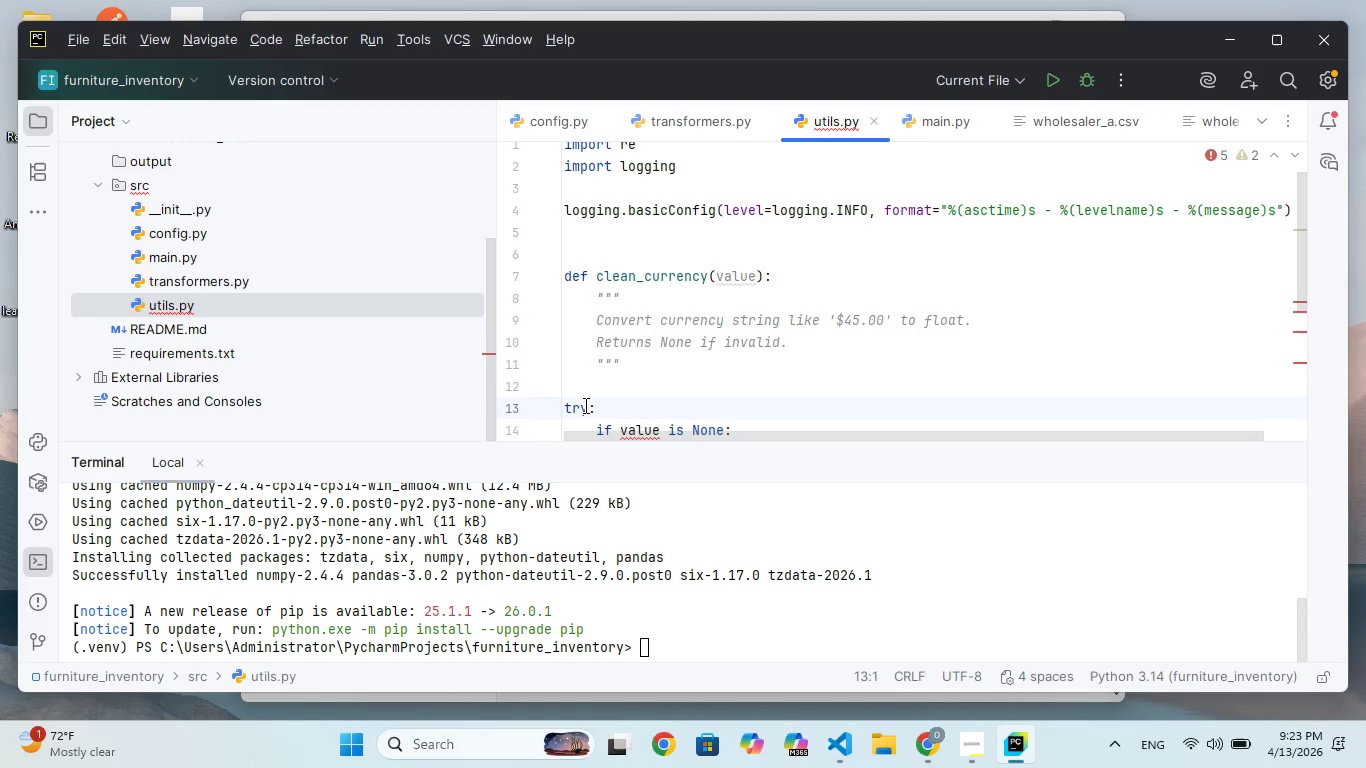 
key(Space)
 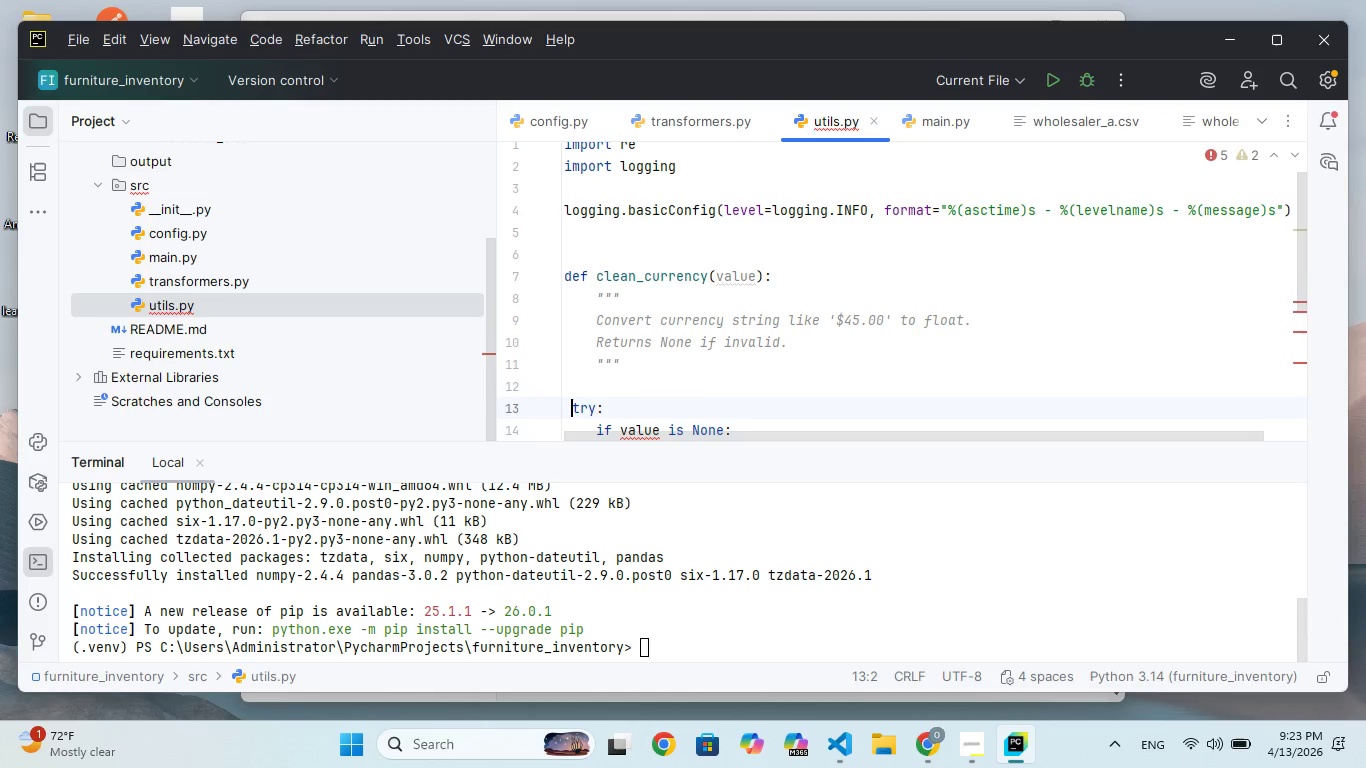 
key(Space)
 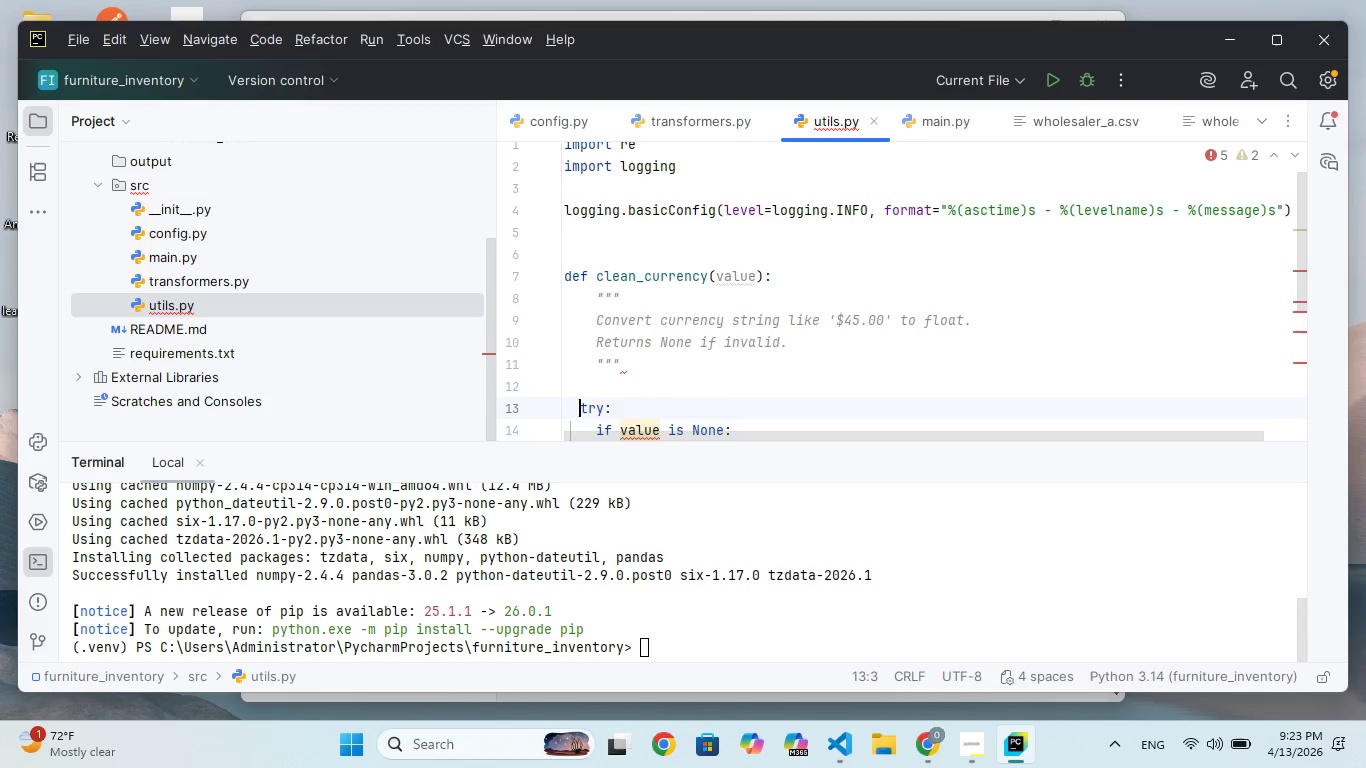 
key(Space)
 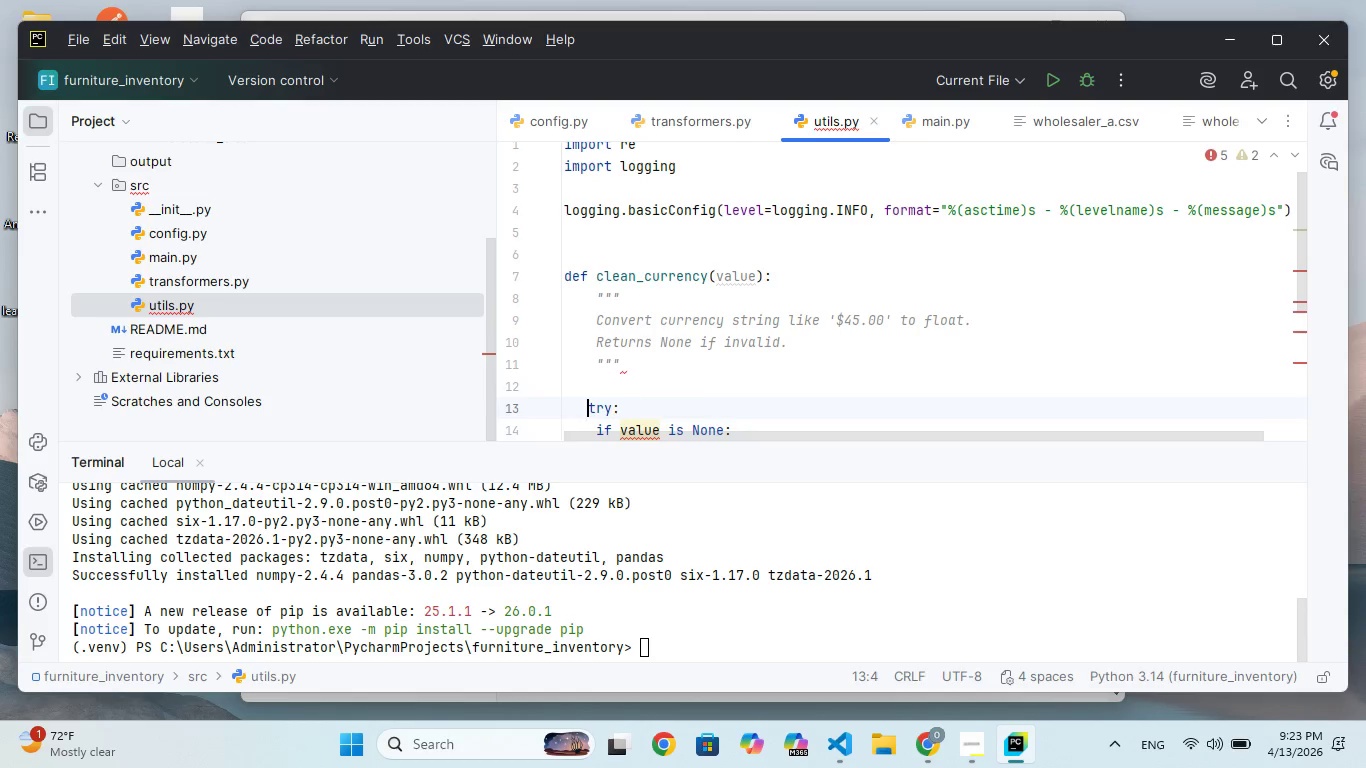 
key(Space)
 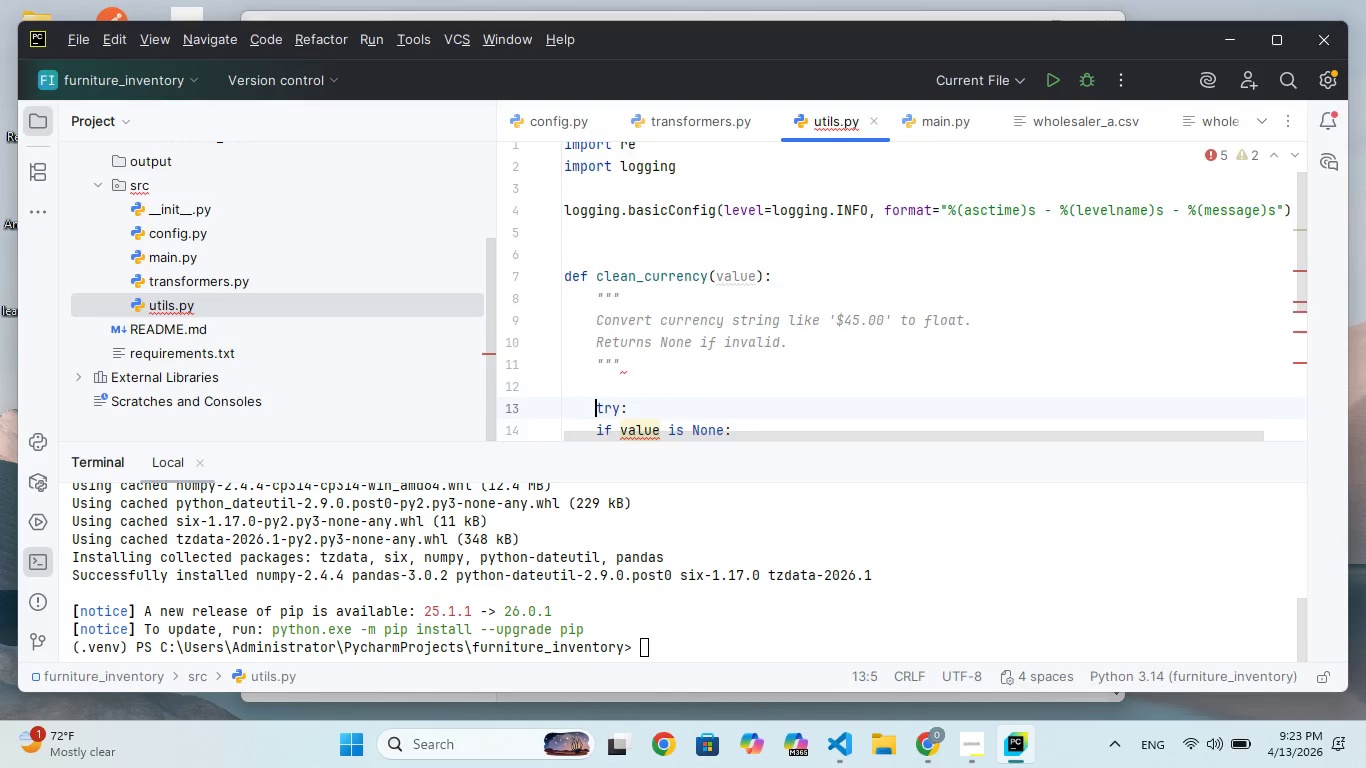 
key(ArrowDown)
 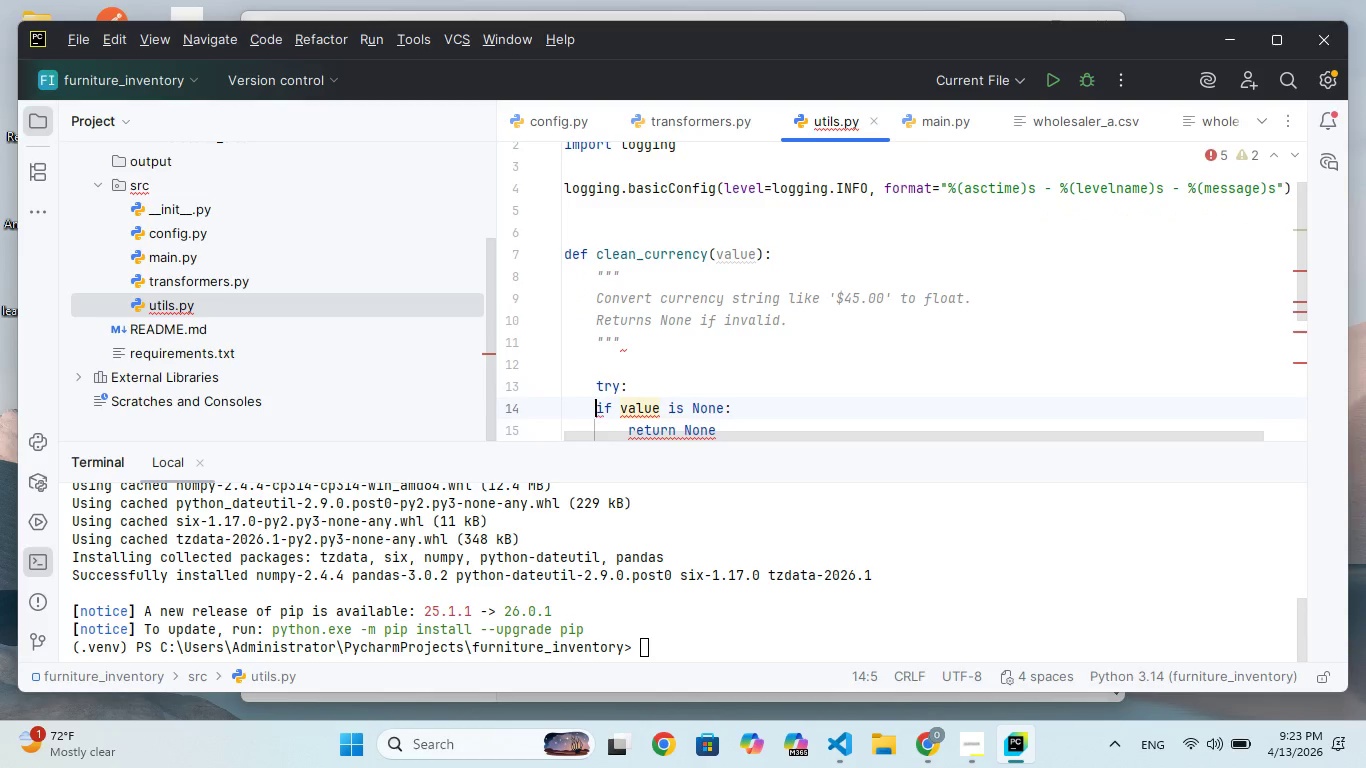 
key(Space)
 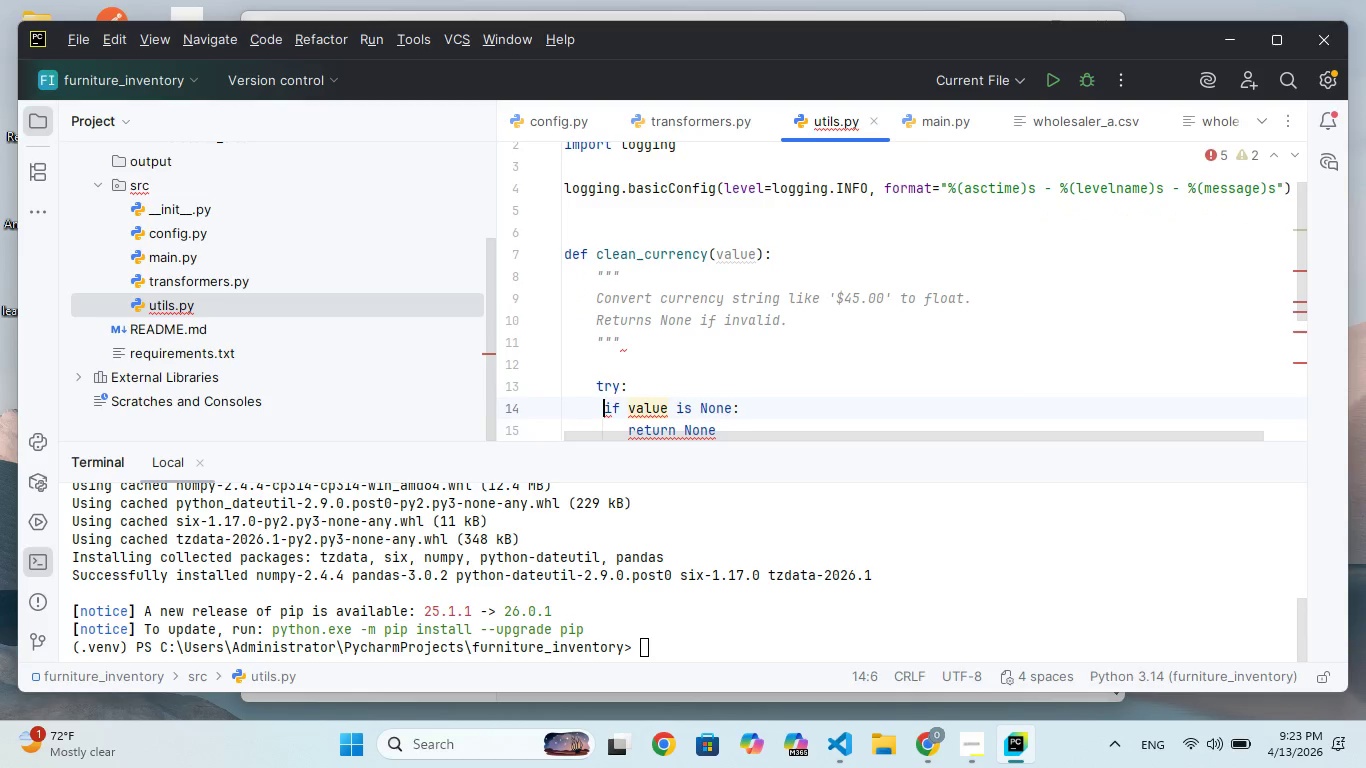 
key(Space)
 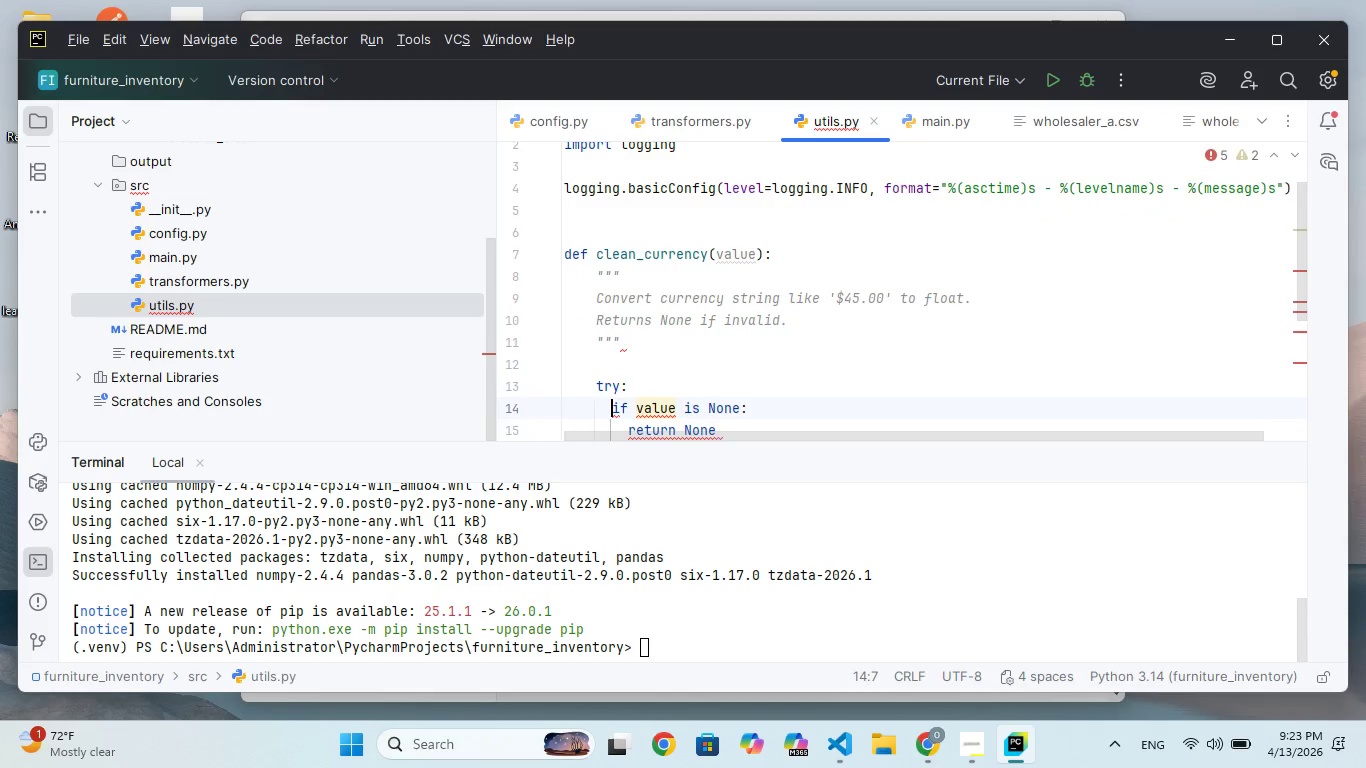 
key(Space)
 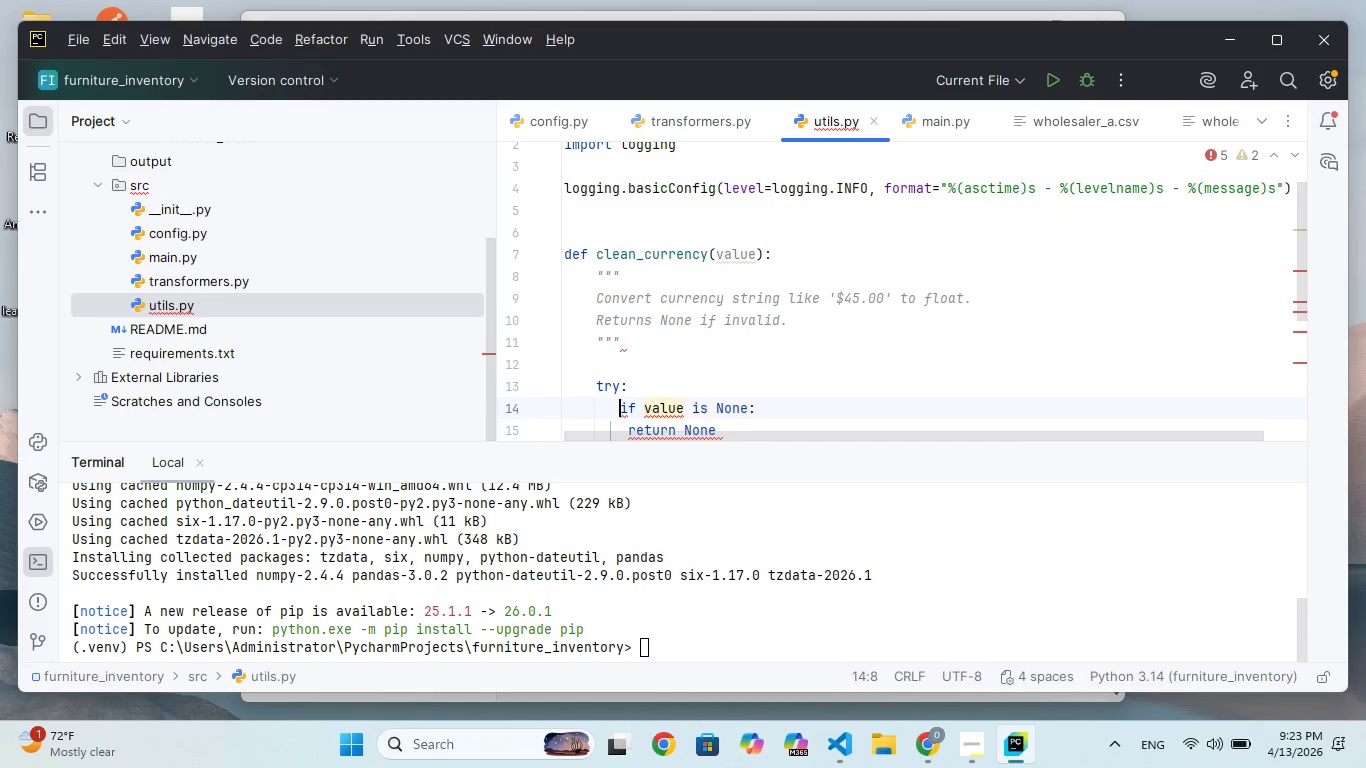 
key(Space)
 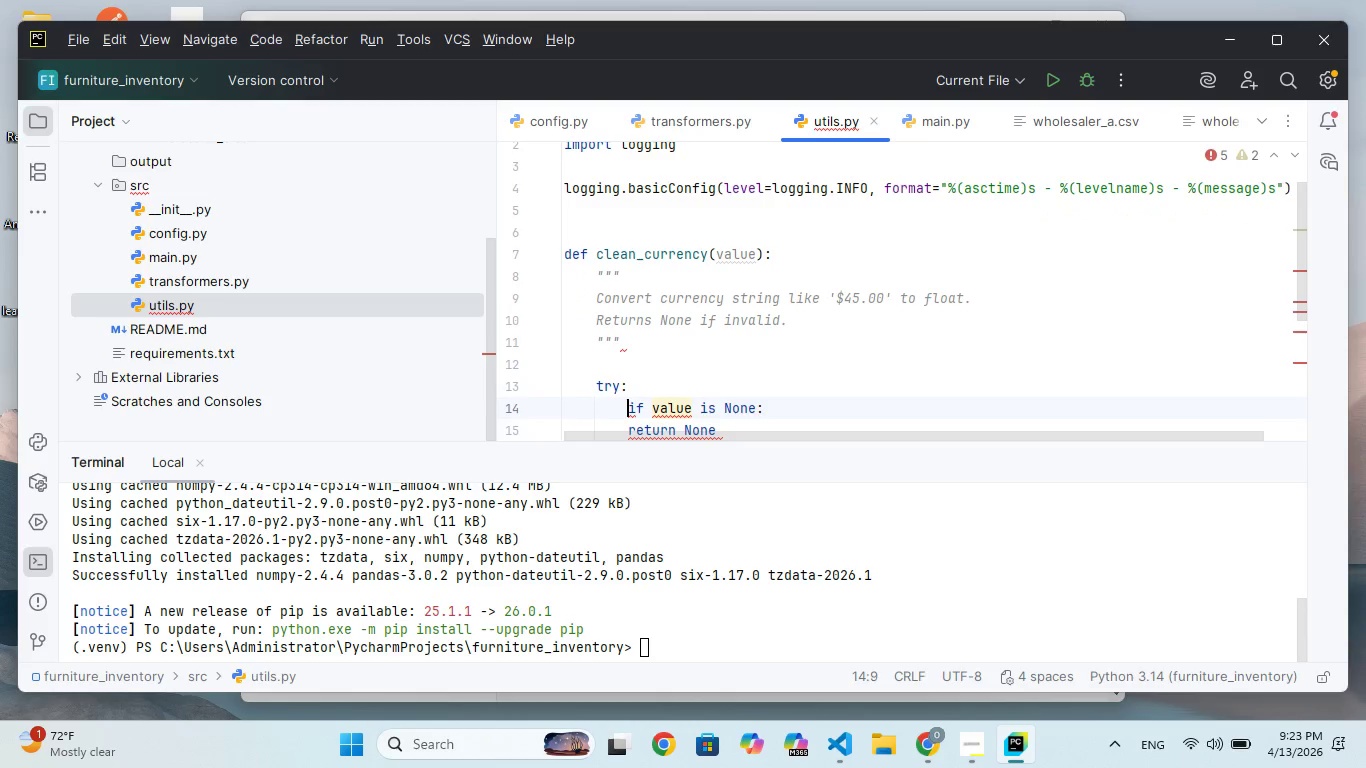 
key(ArrowDown)
 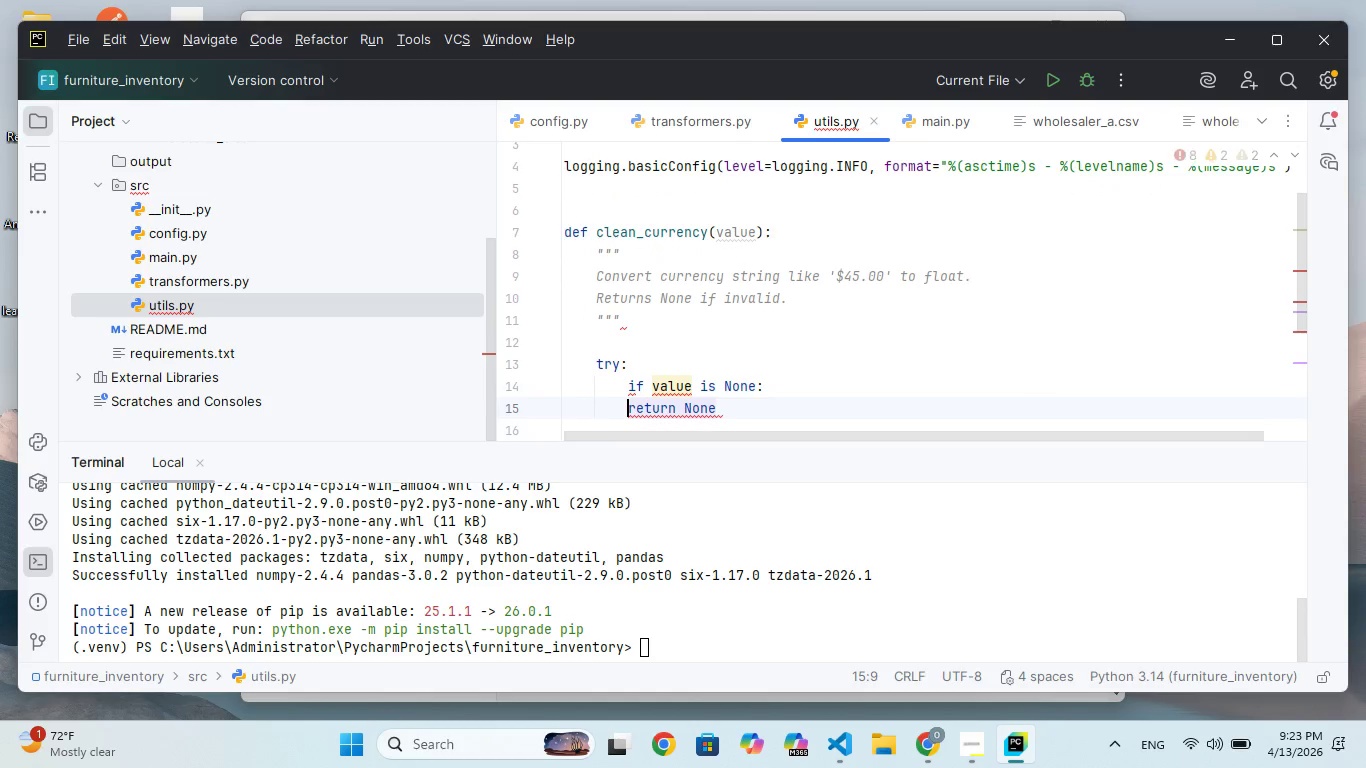 
key(Space)
 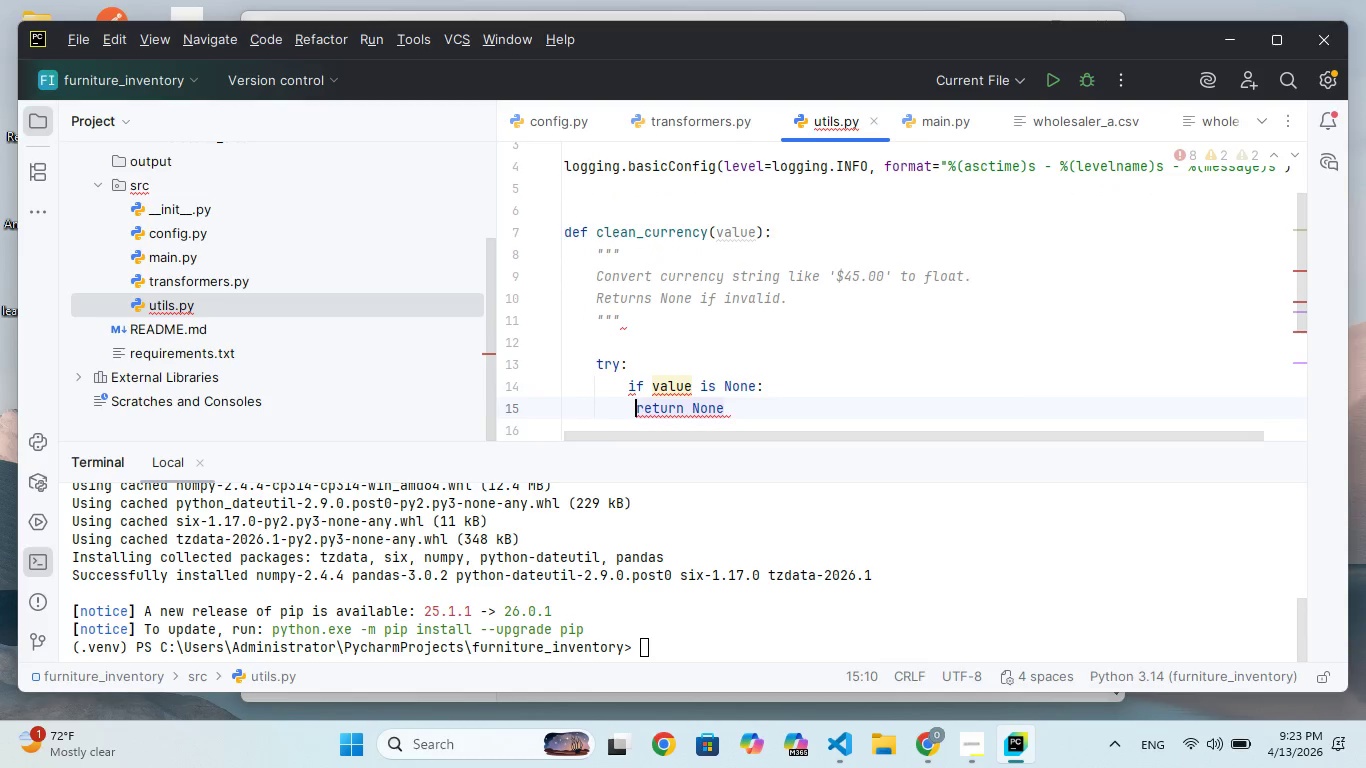 
key(Space)
 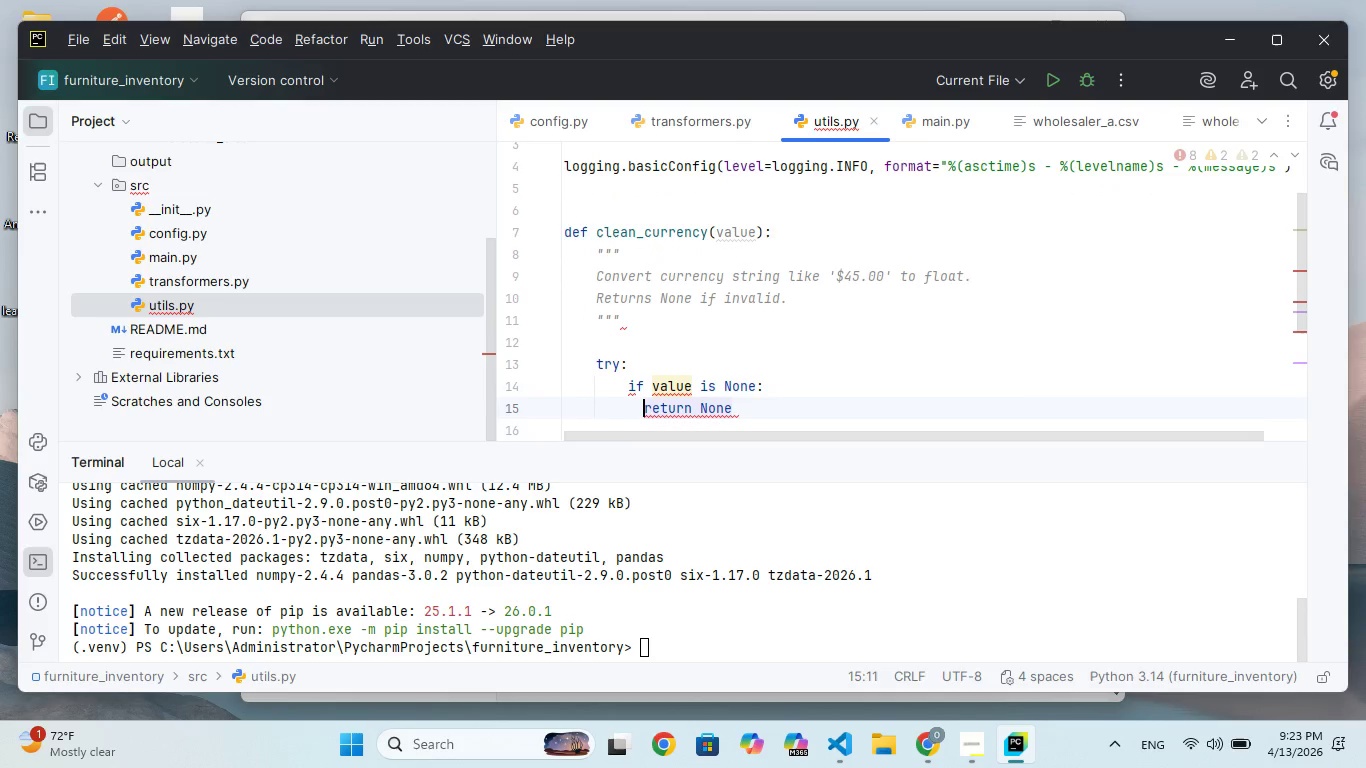 
key(Space)
 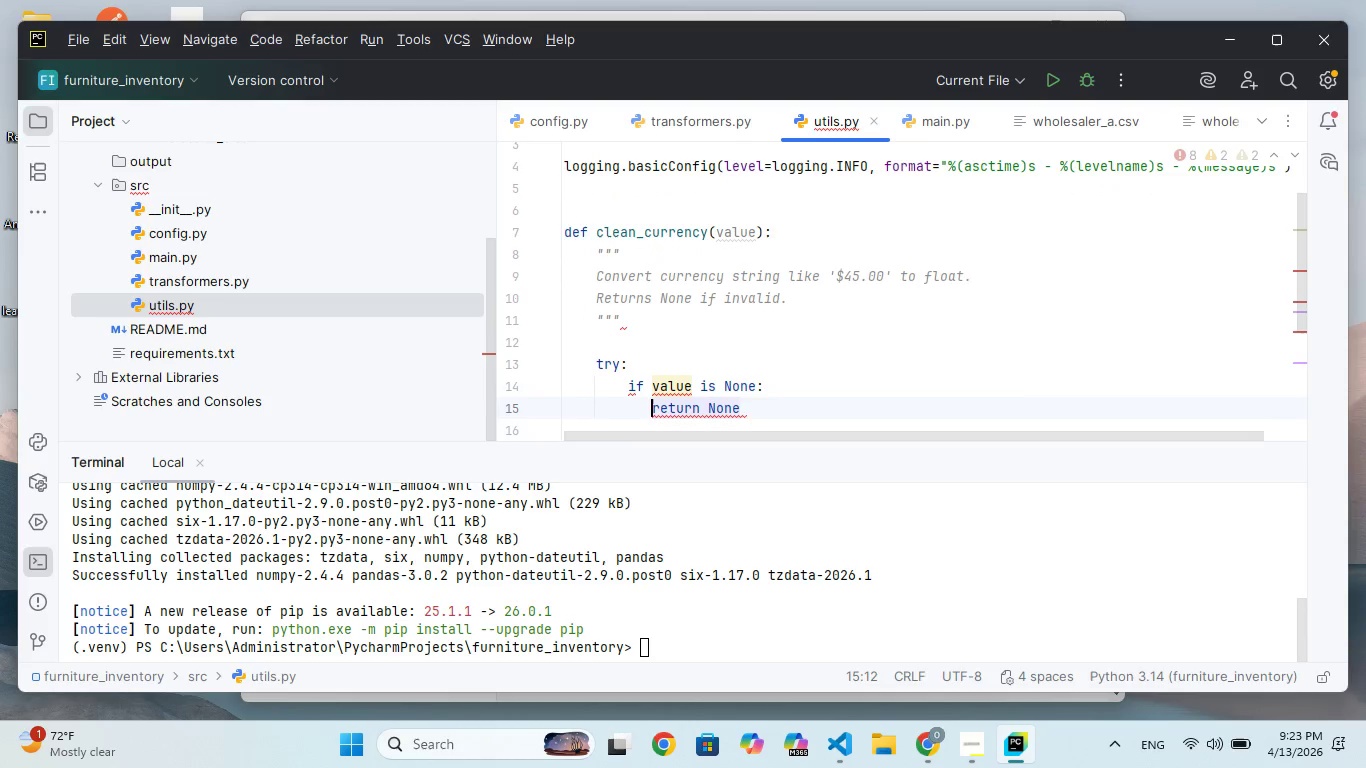 
key(Space)
 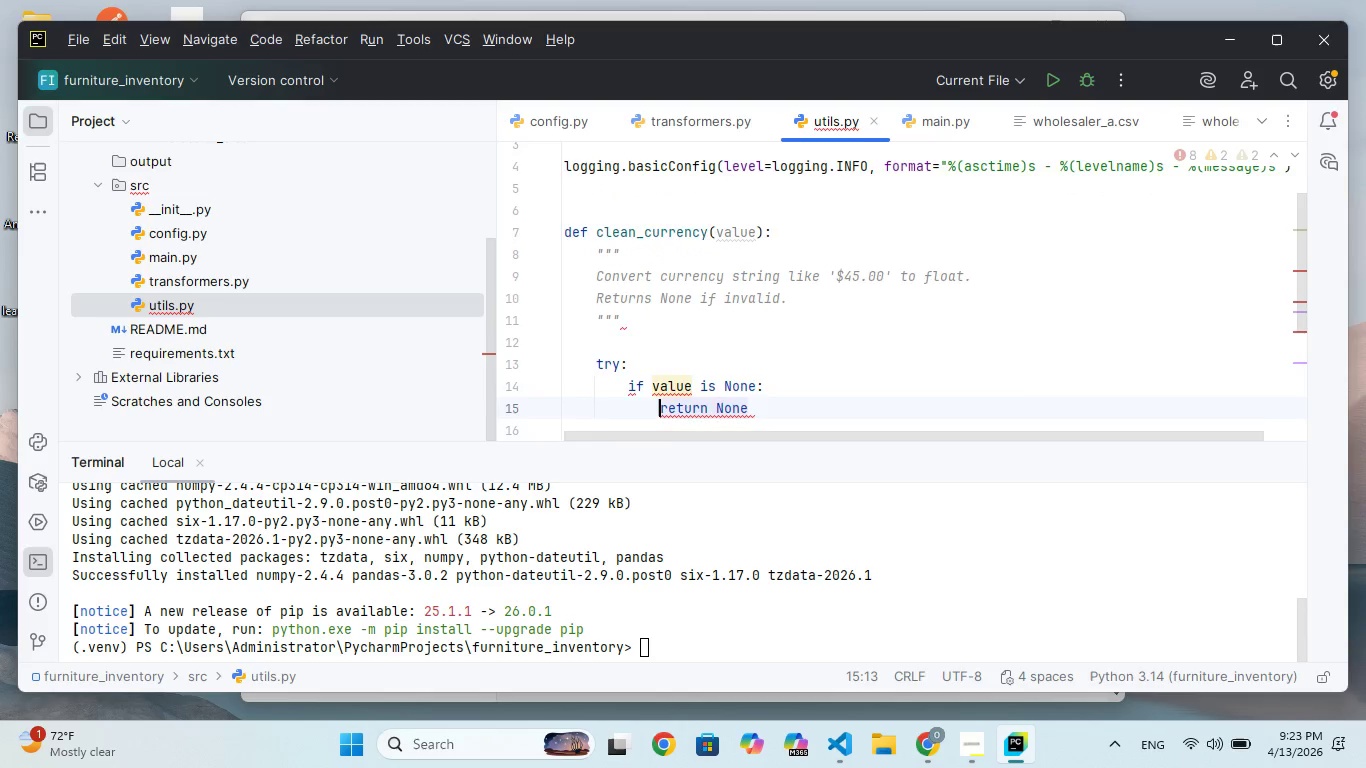 
key(ArrowDown)
 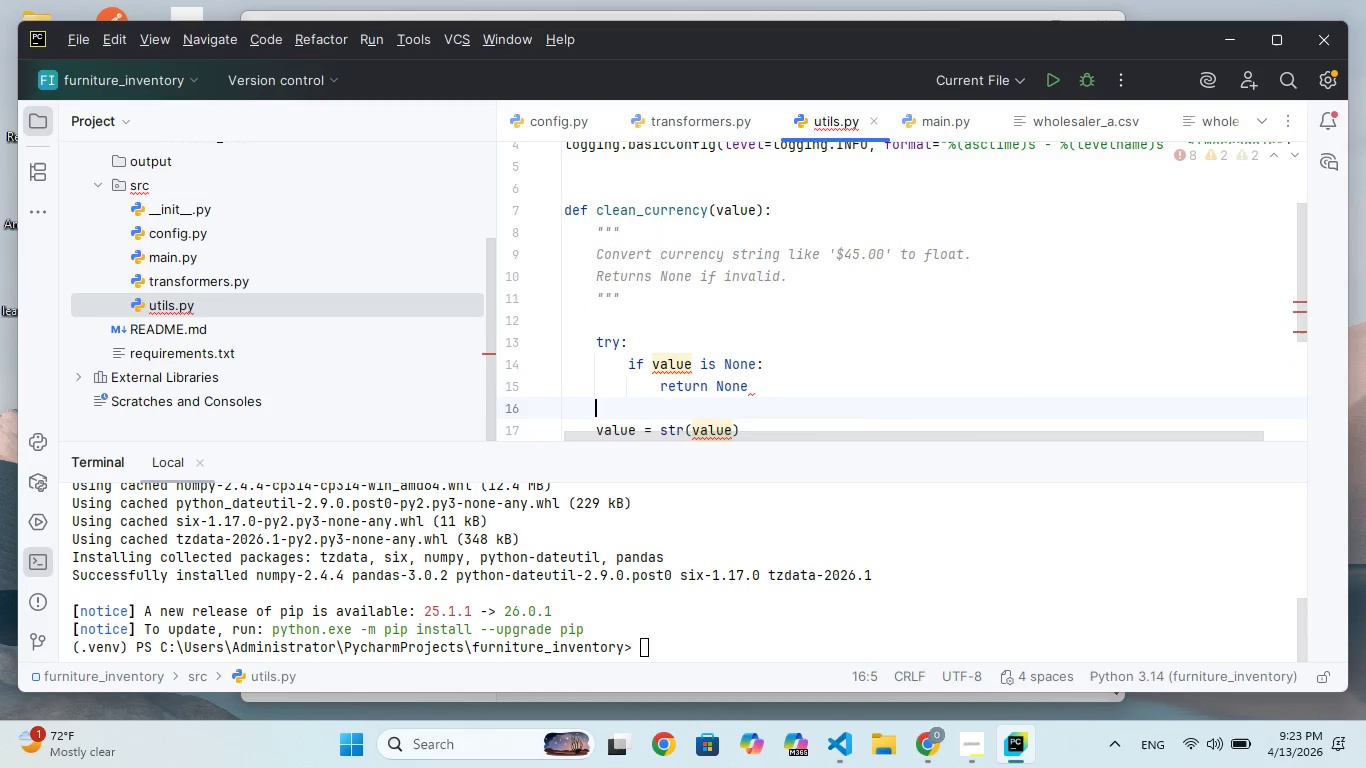 
key(ArrowDown)
 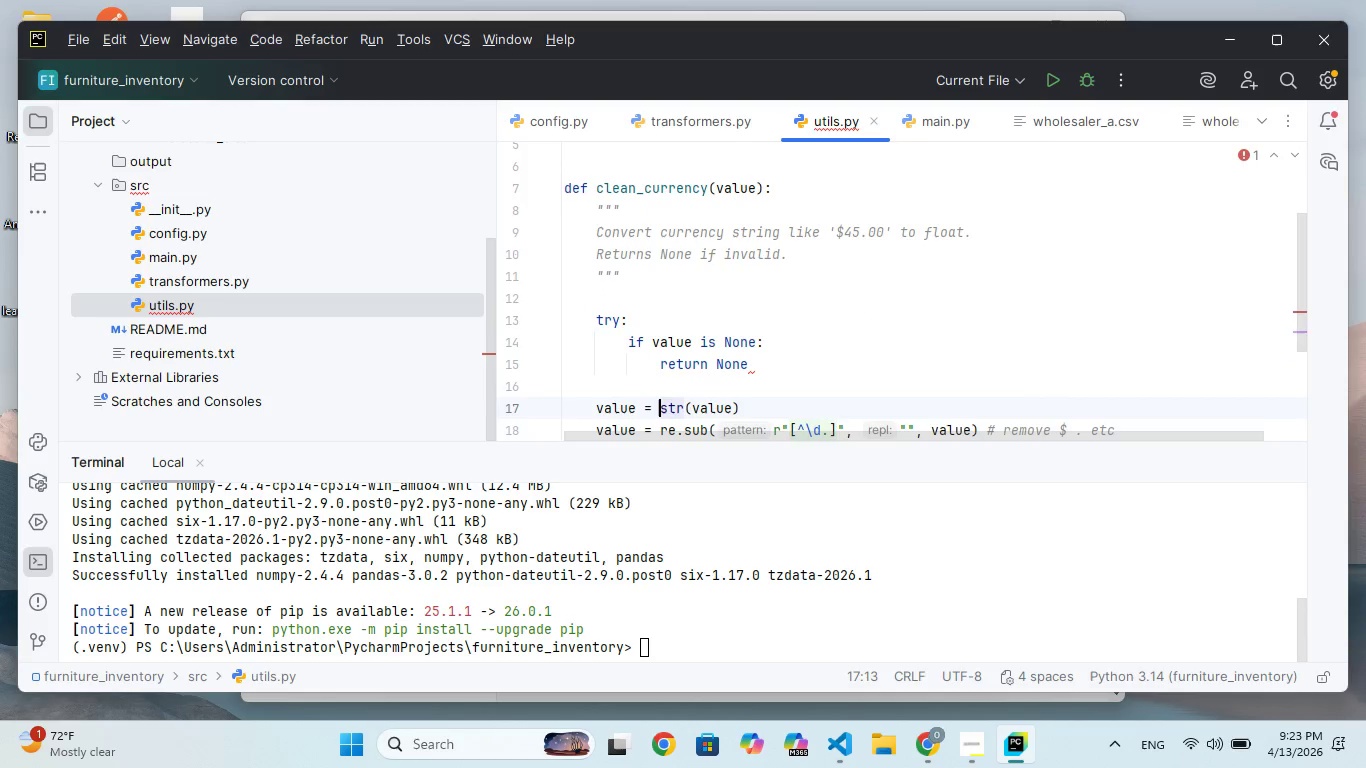 
key(ArrowLeft)
 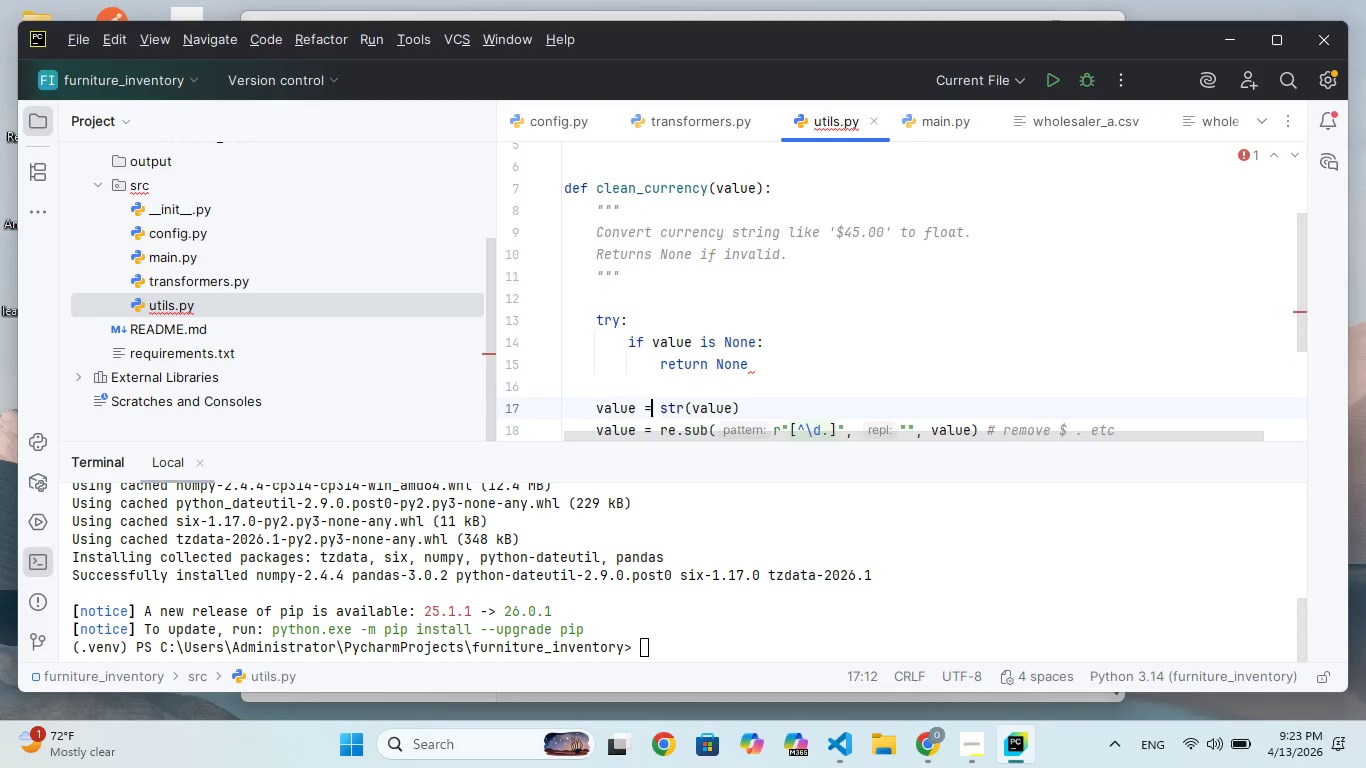 
key(ArrowLeft)
 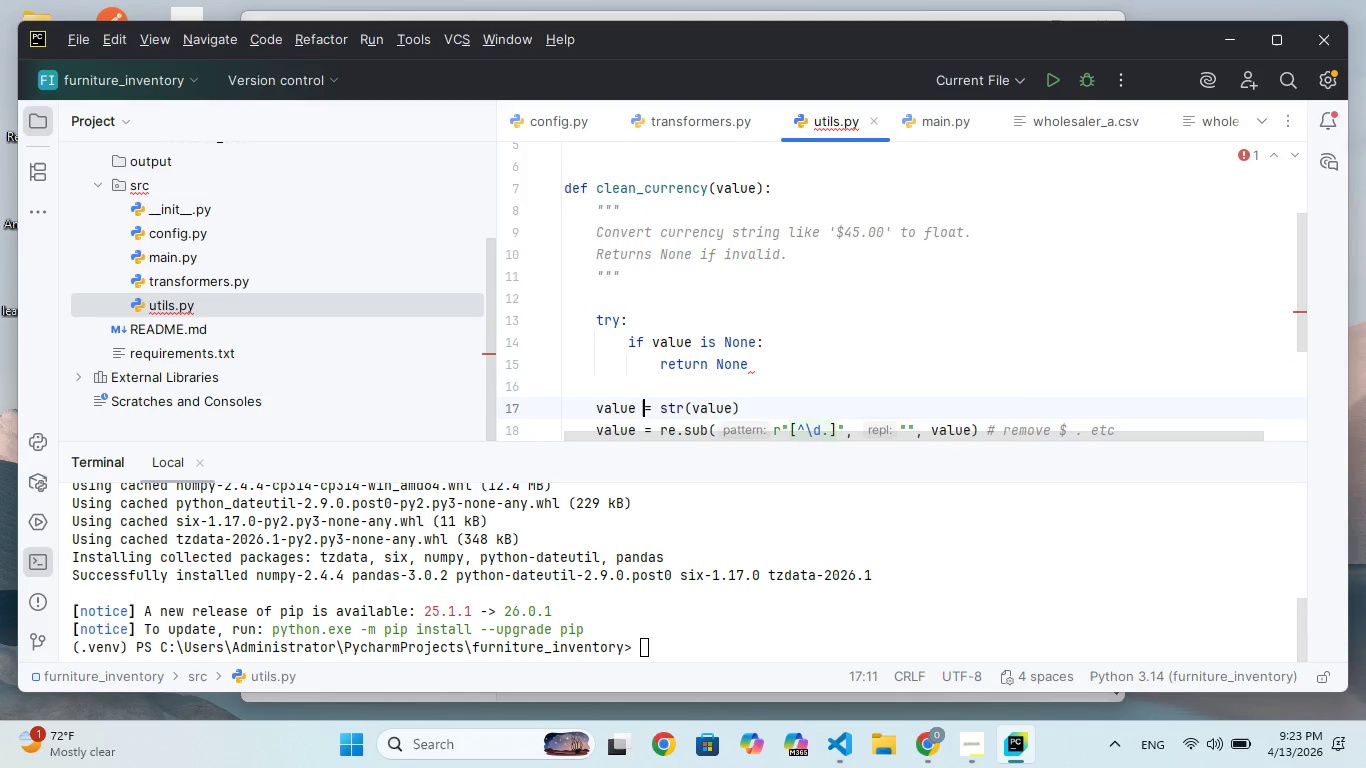 
key(ArrowLeft)
 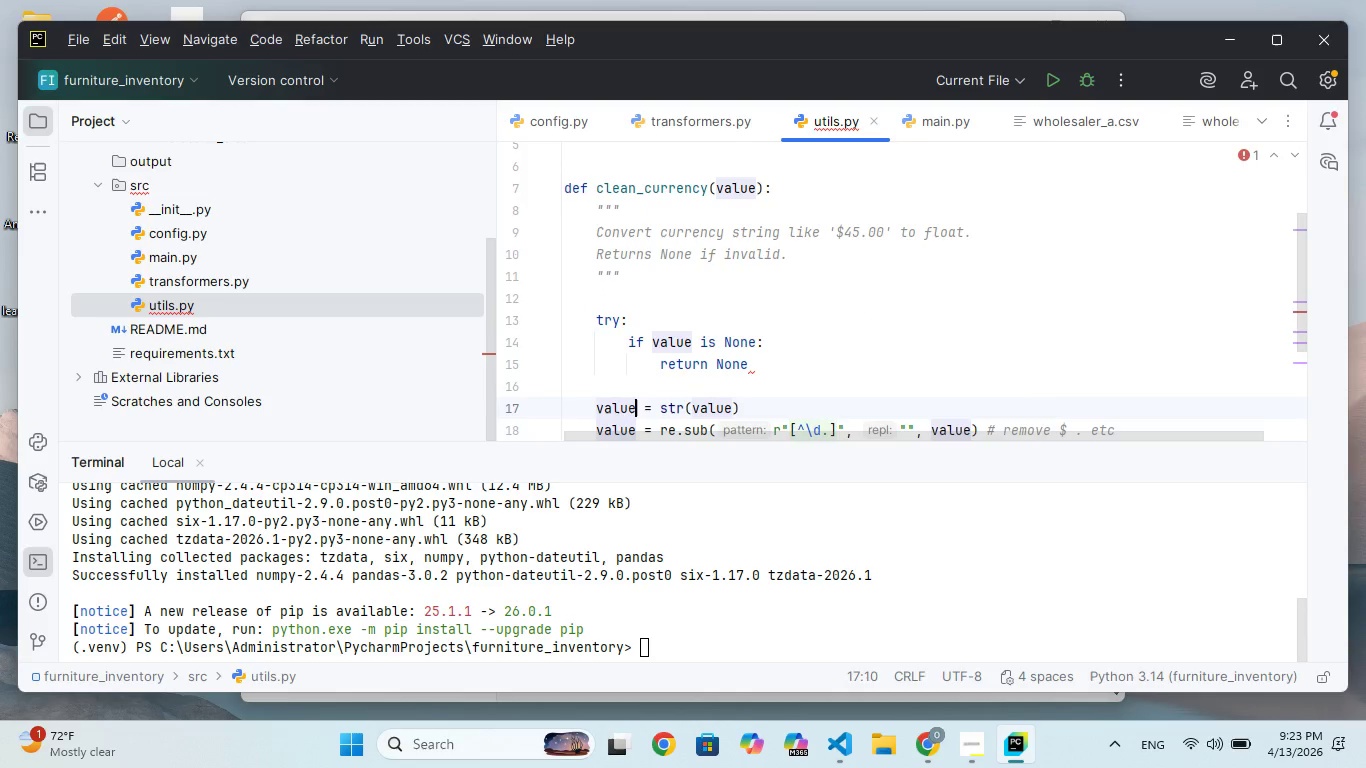 
key(ArrowLeft)
 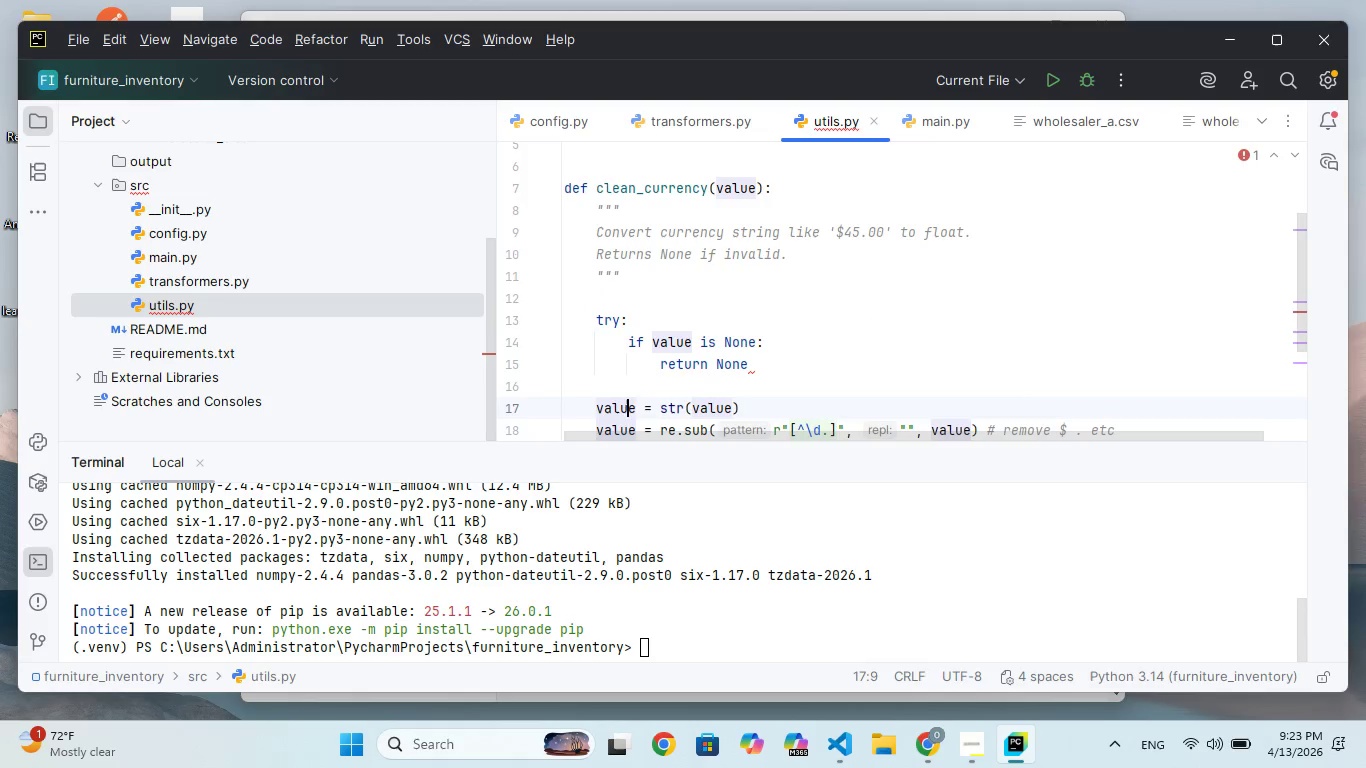 
key(ArrowLeft)
 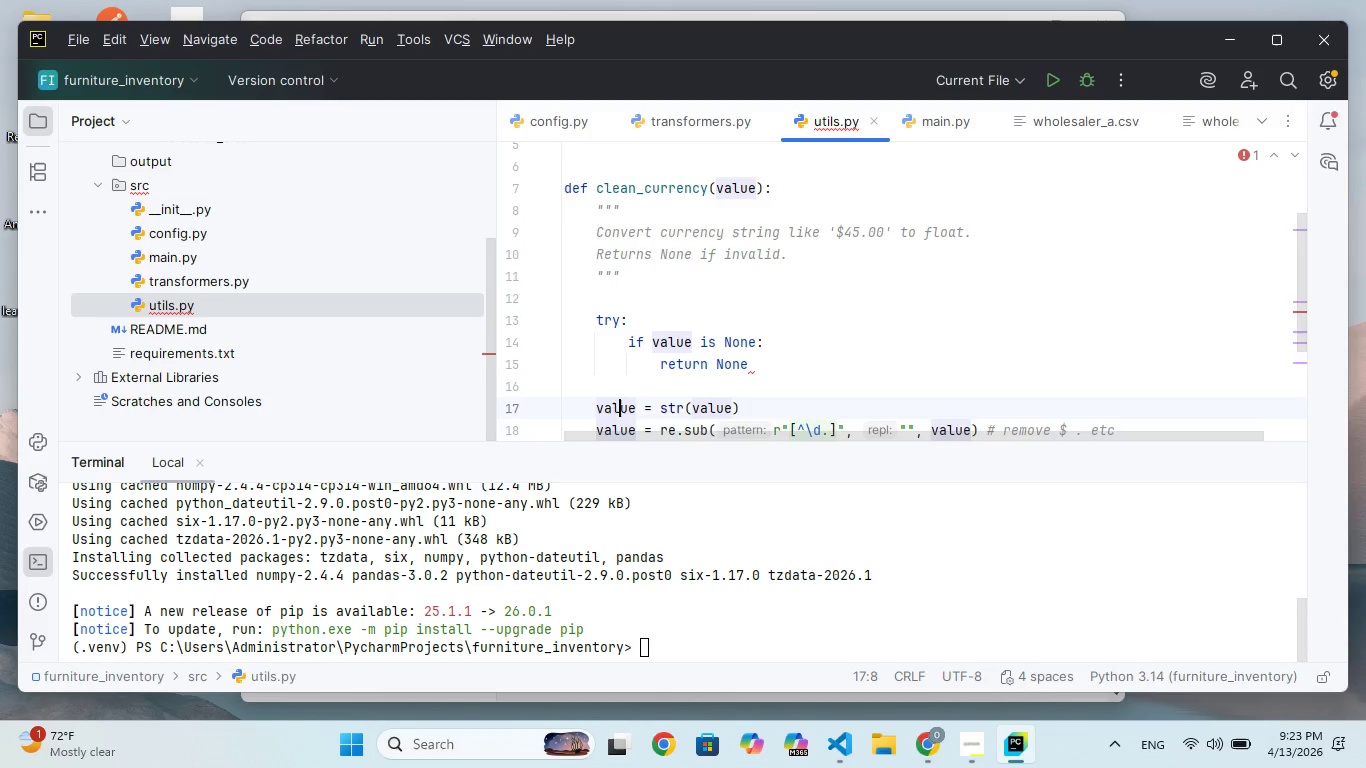 
key(ArrowLeft)
 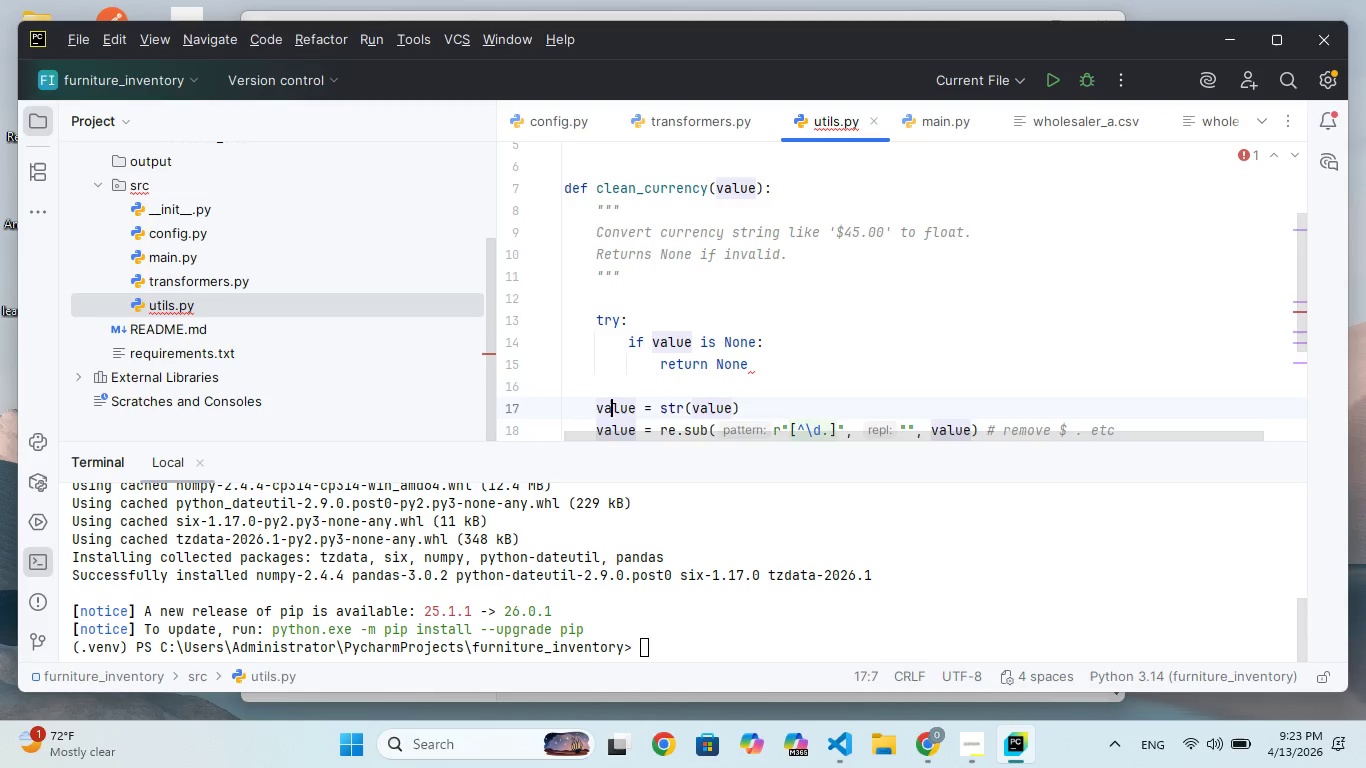 
key(ArrowLeft)
 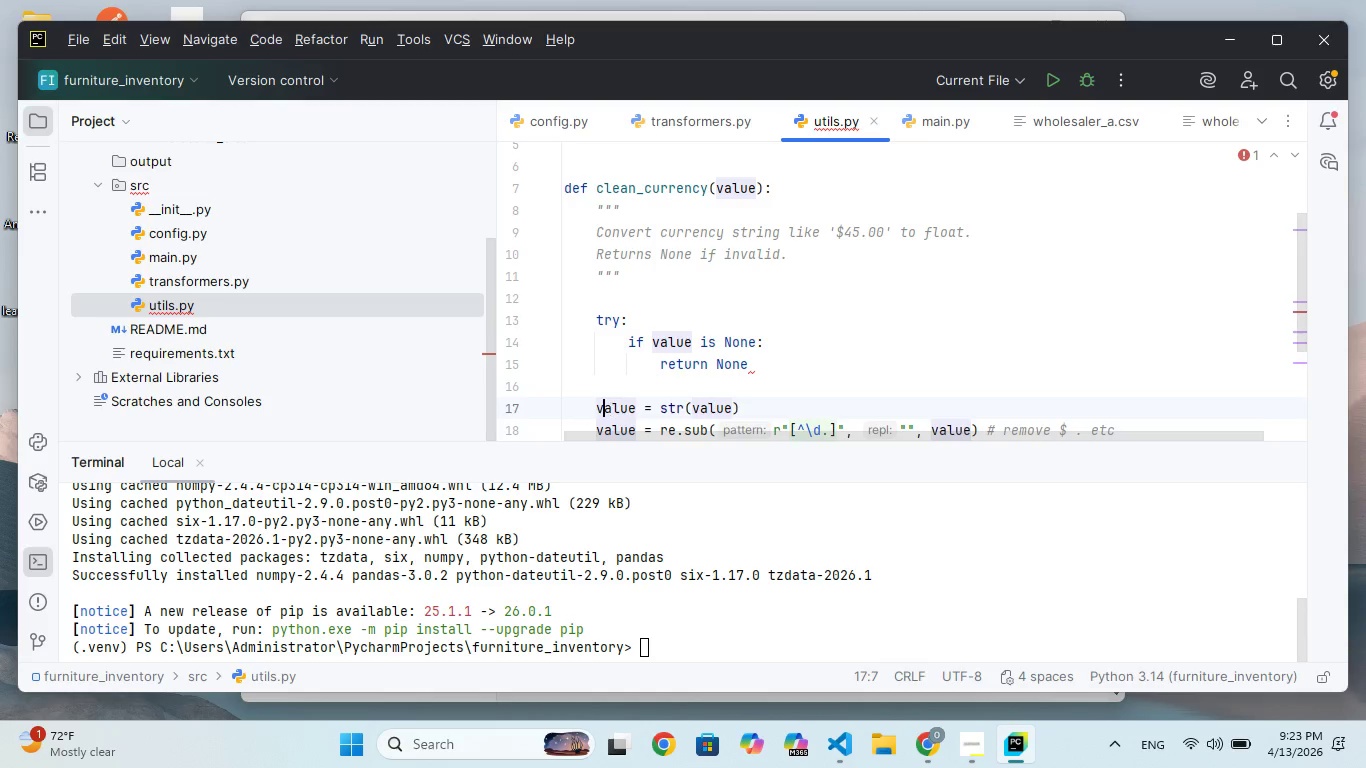 
key(ArrowLeft)
 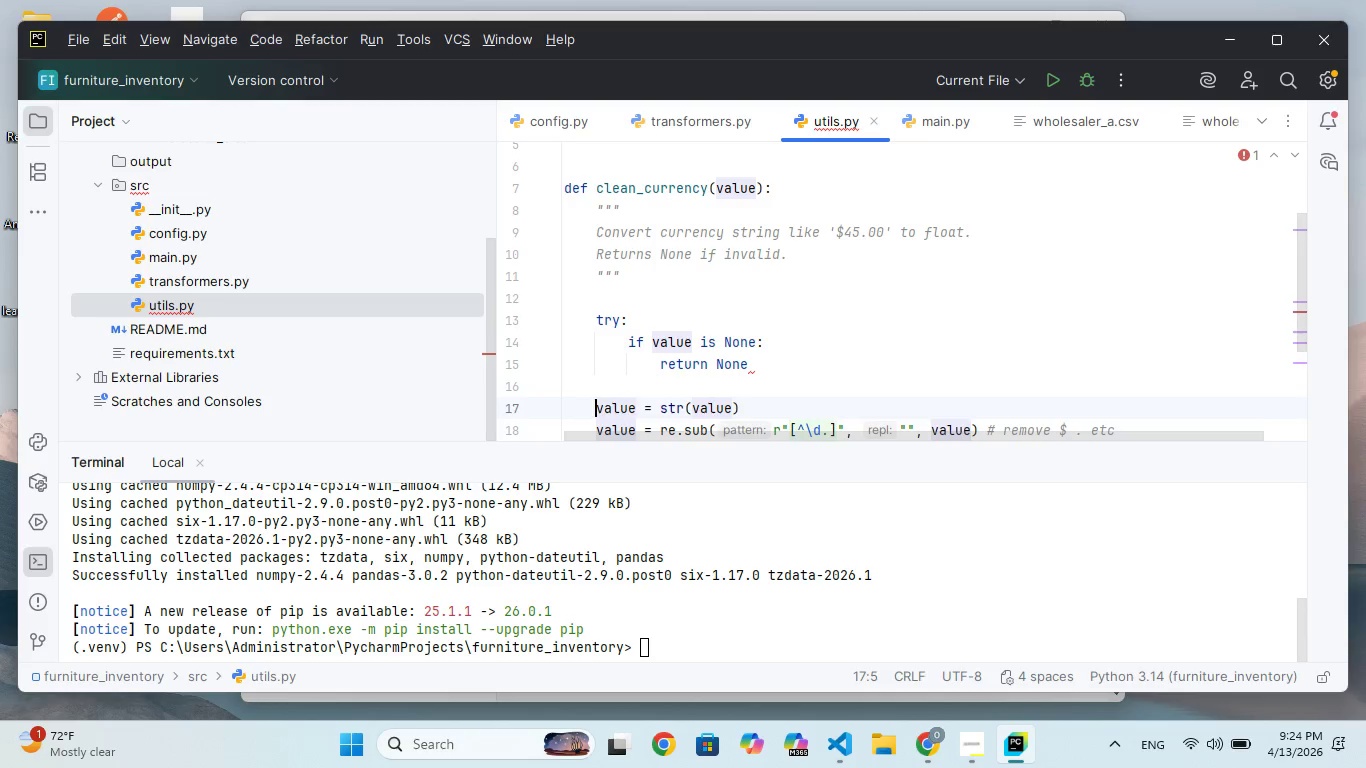 
key(Space)
 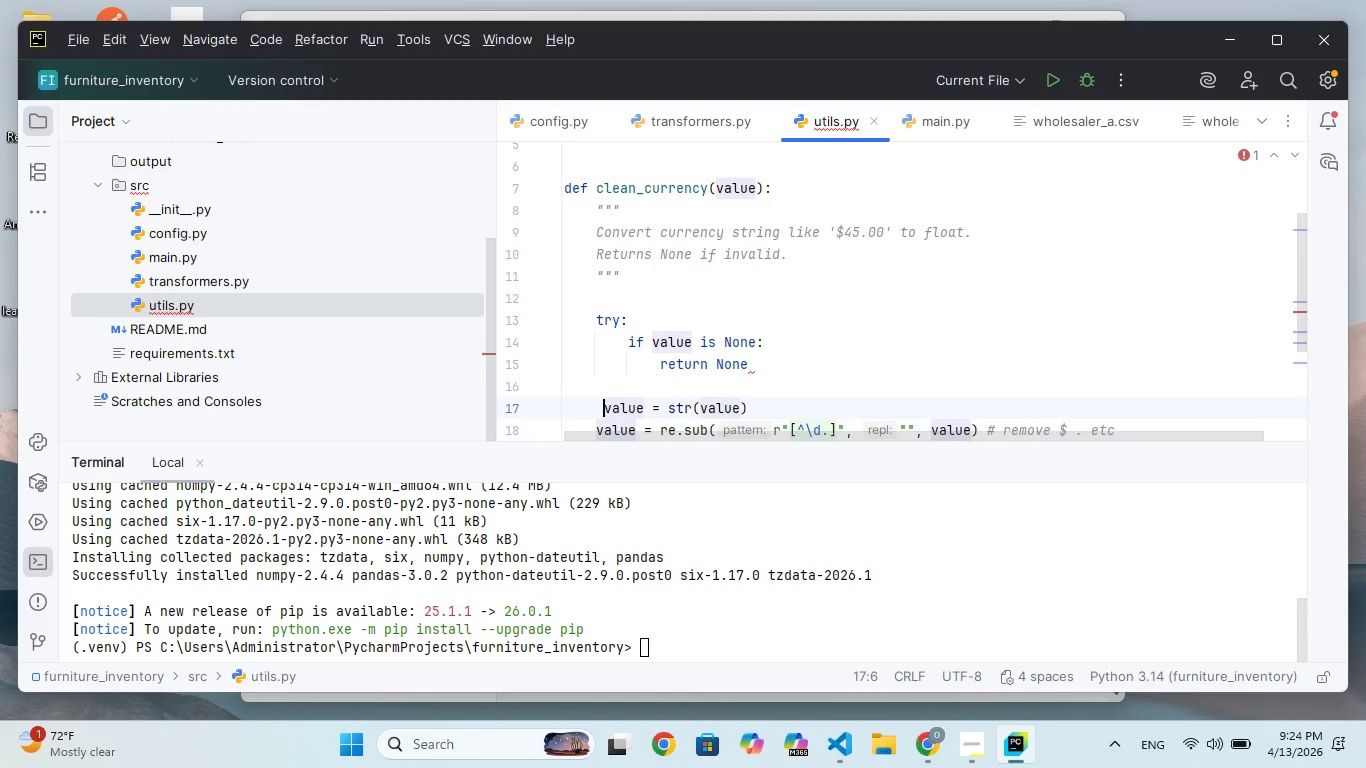 
key(Space)
 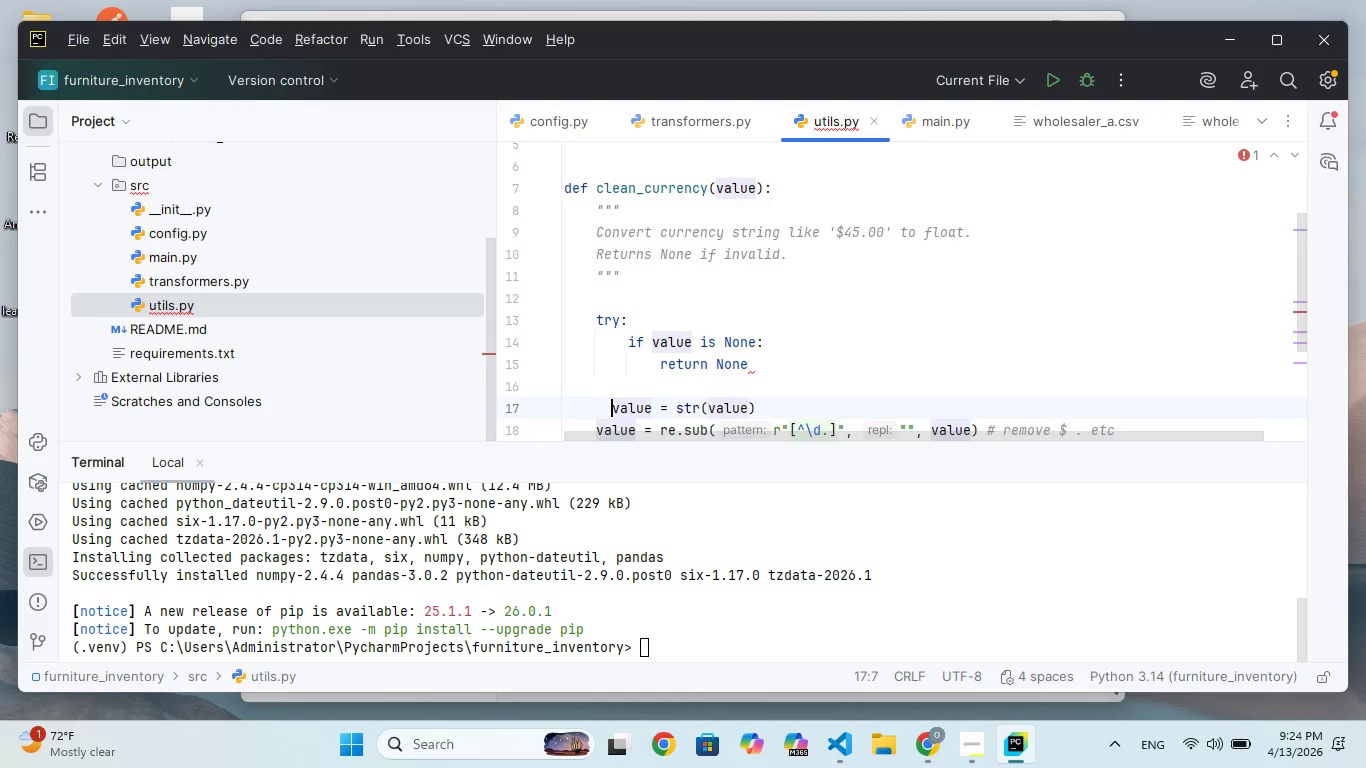 
key(Space)
 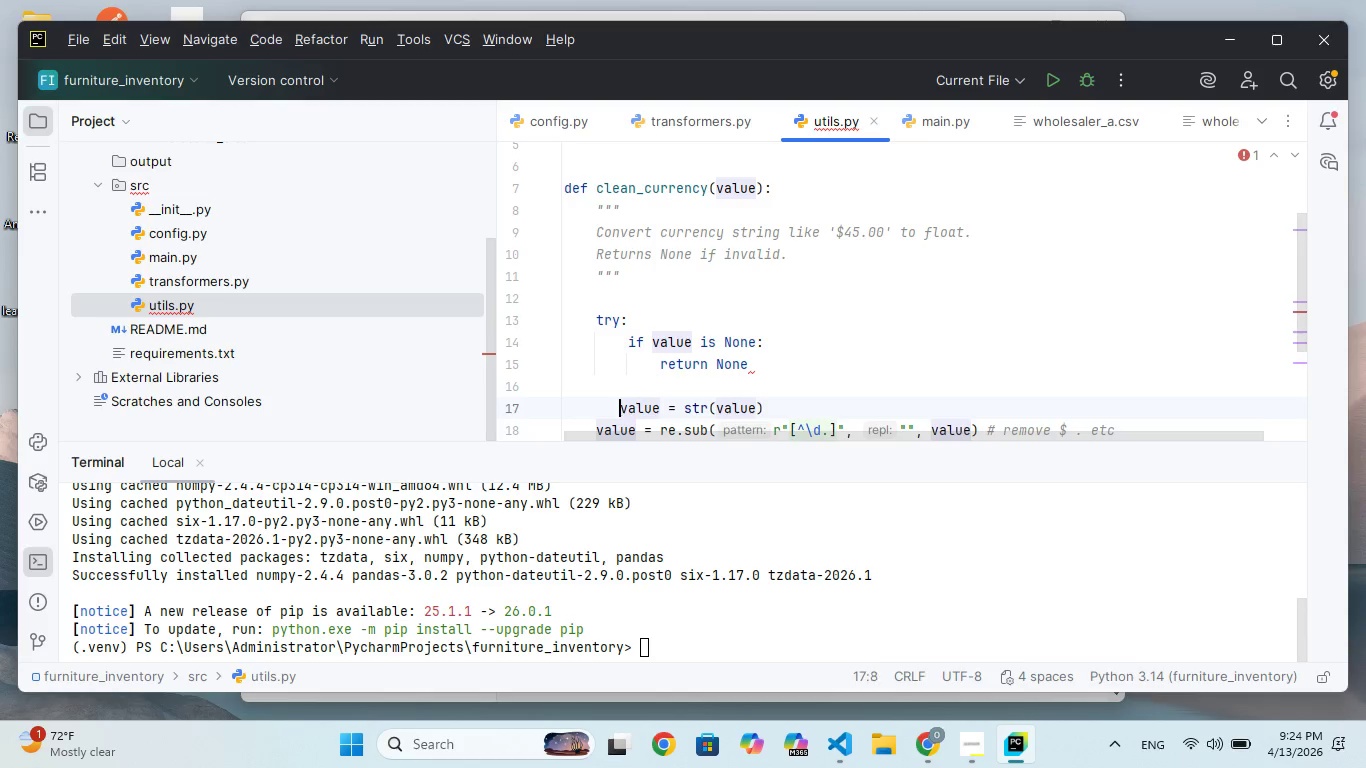 
key(Space)
 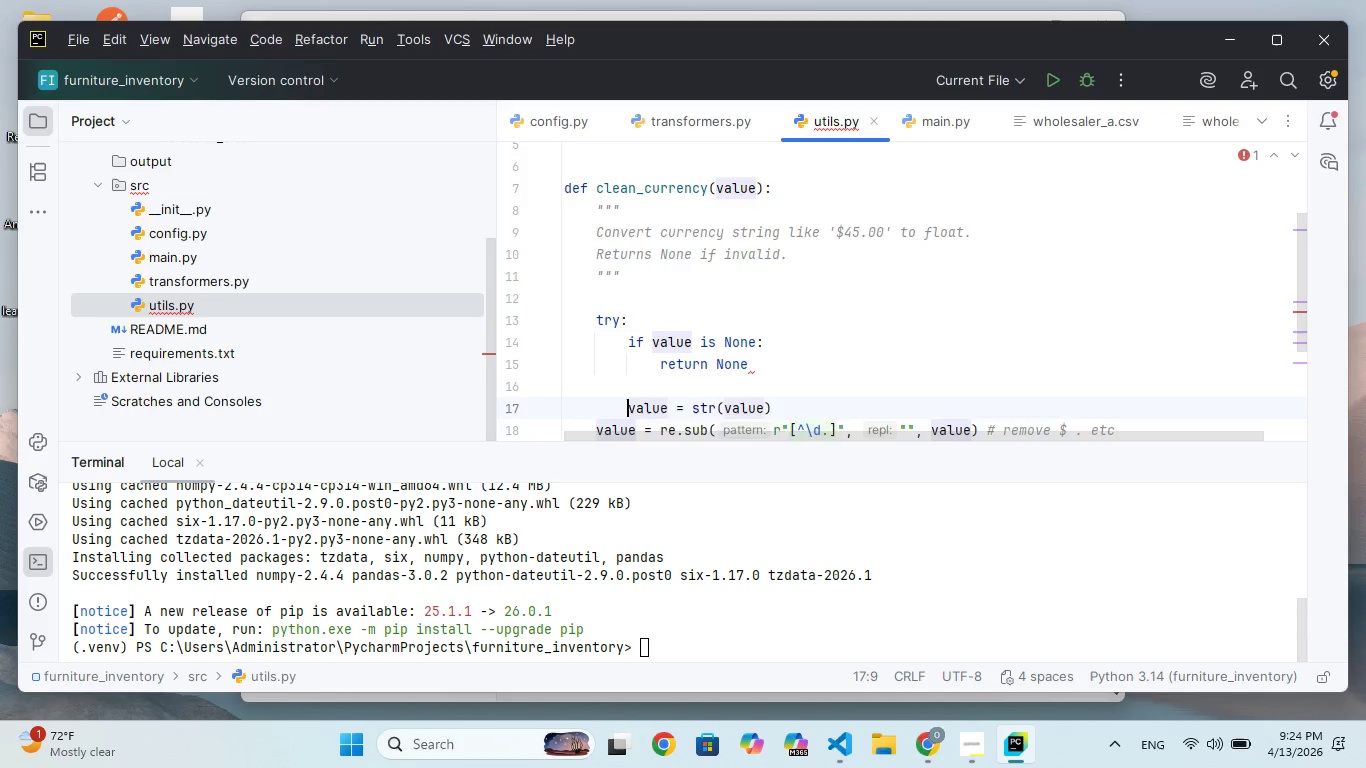 
key(ArrowDown)
 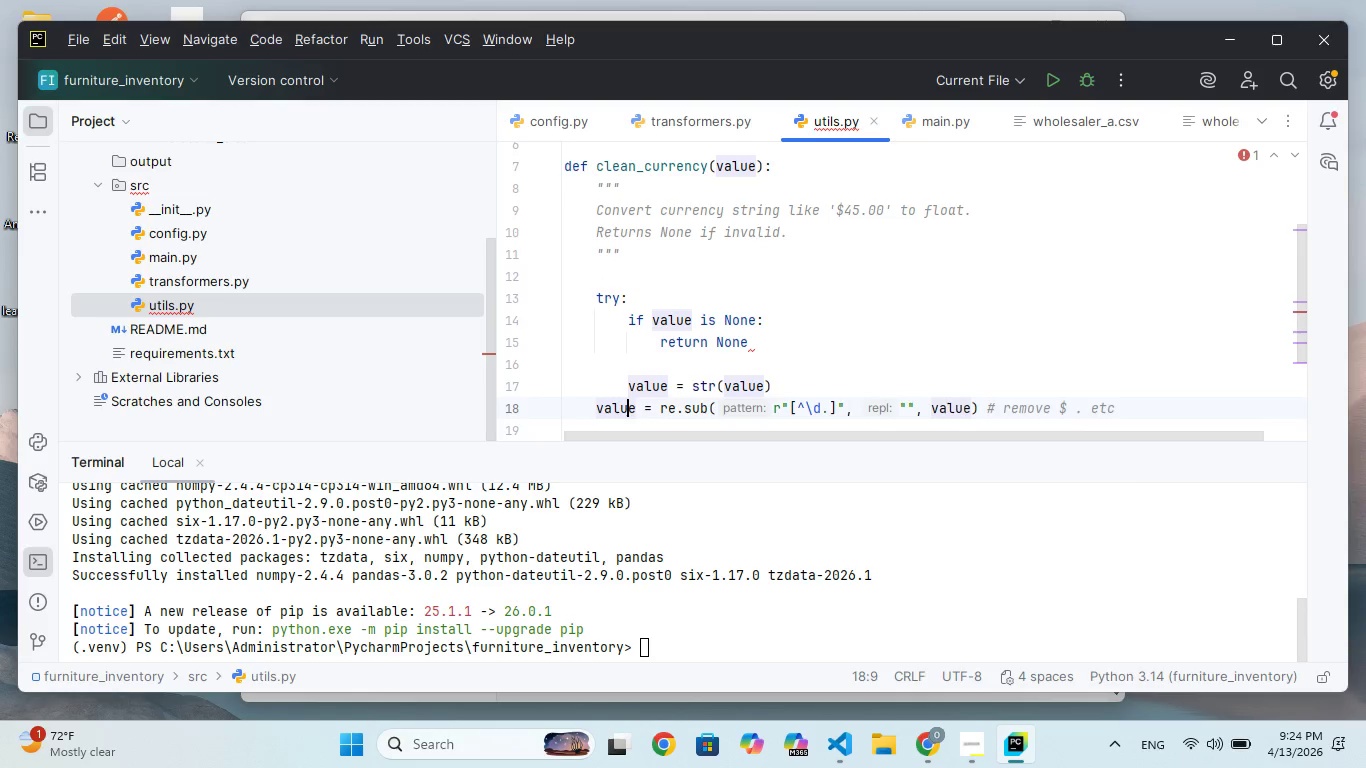 
key(ArrowLeft)
 